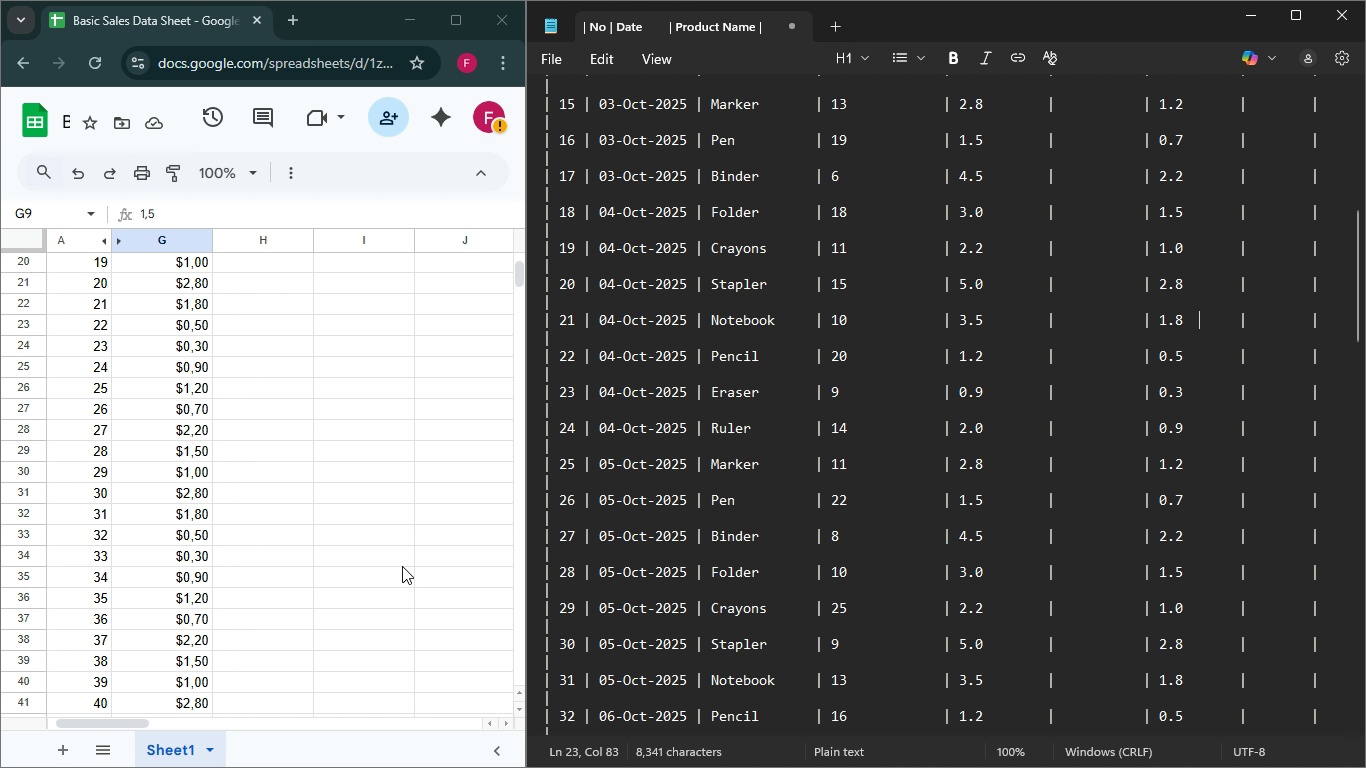 
scroll: coordinate [402, 566], scroll_direction: up, amount: 1.0
 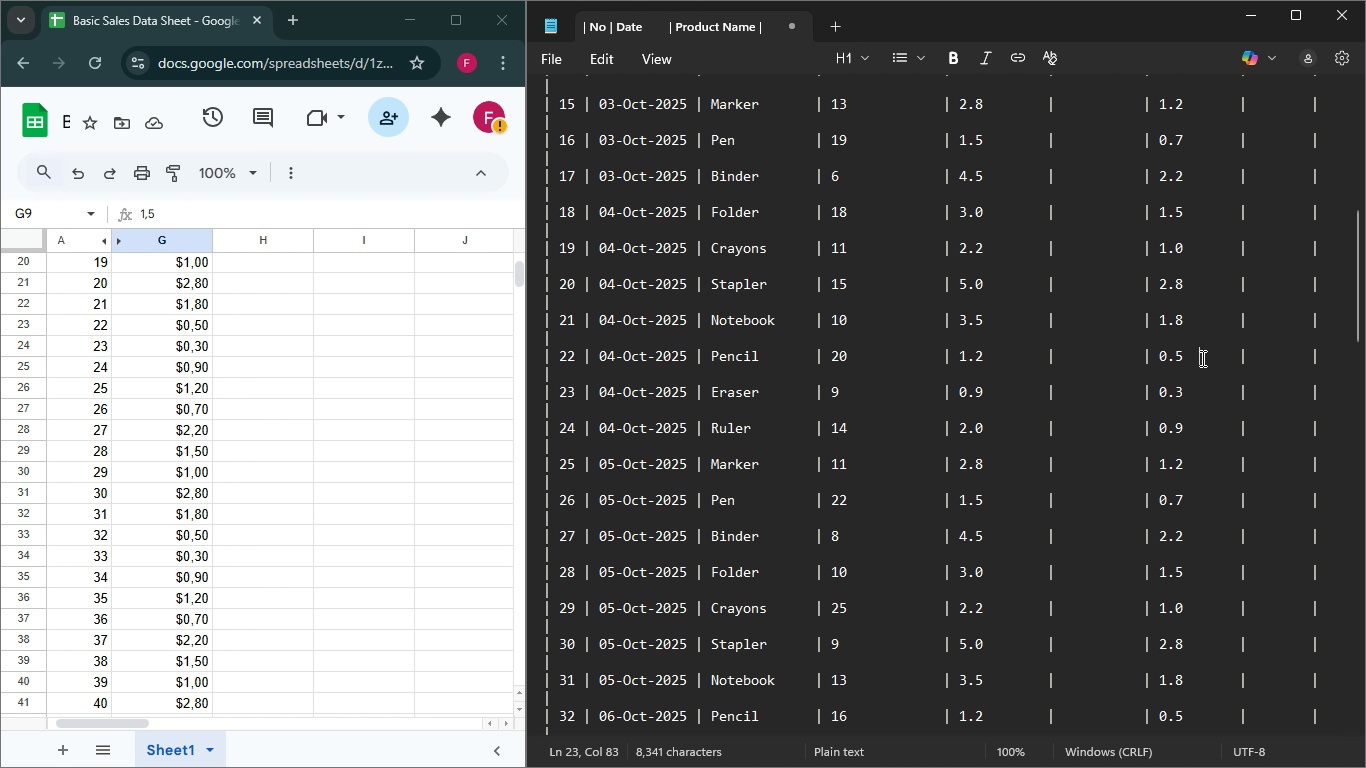 
left_click([1201, 358])
 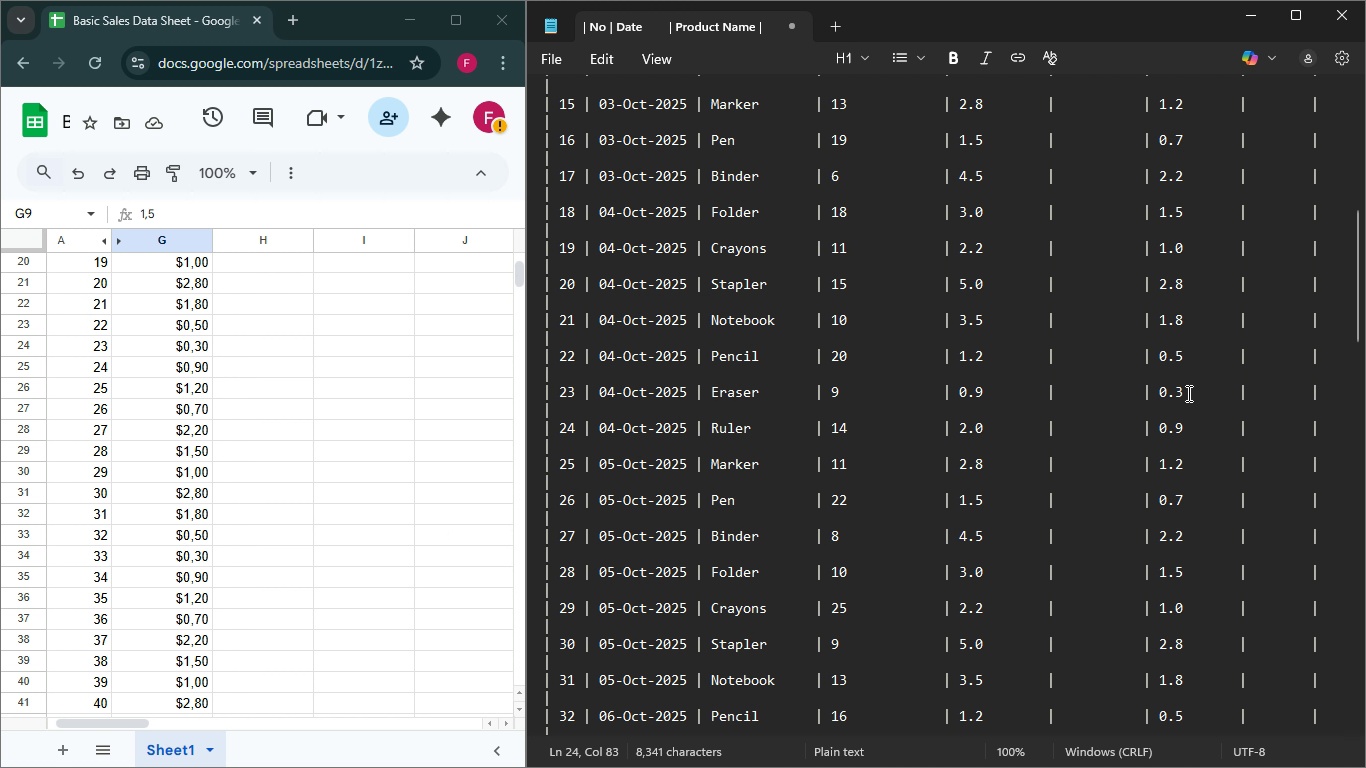 
left_click([1187, 393])
 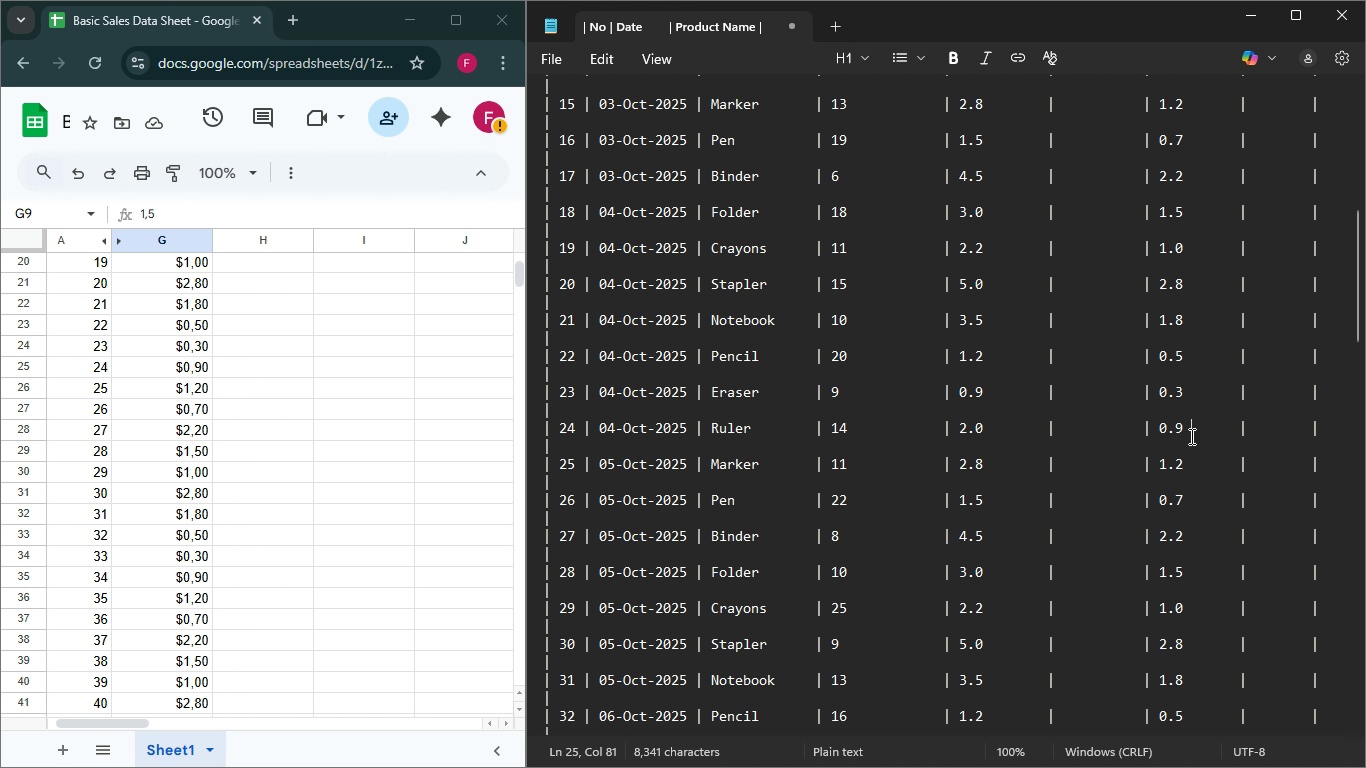 
left_click([1190, 436])
 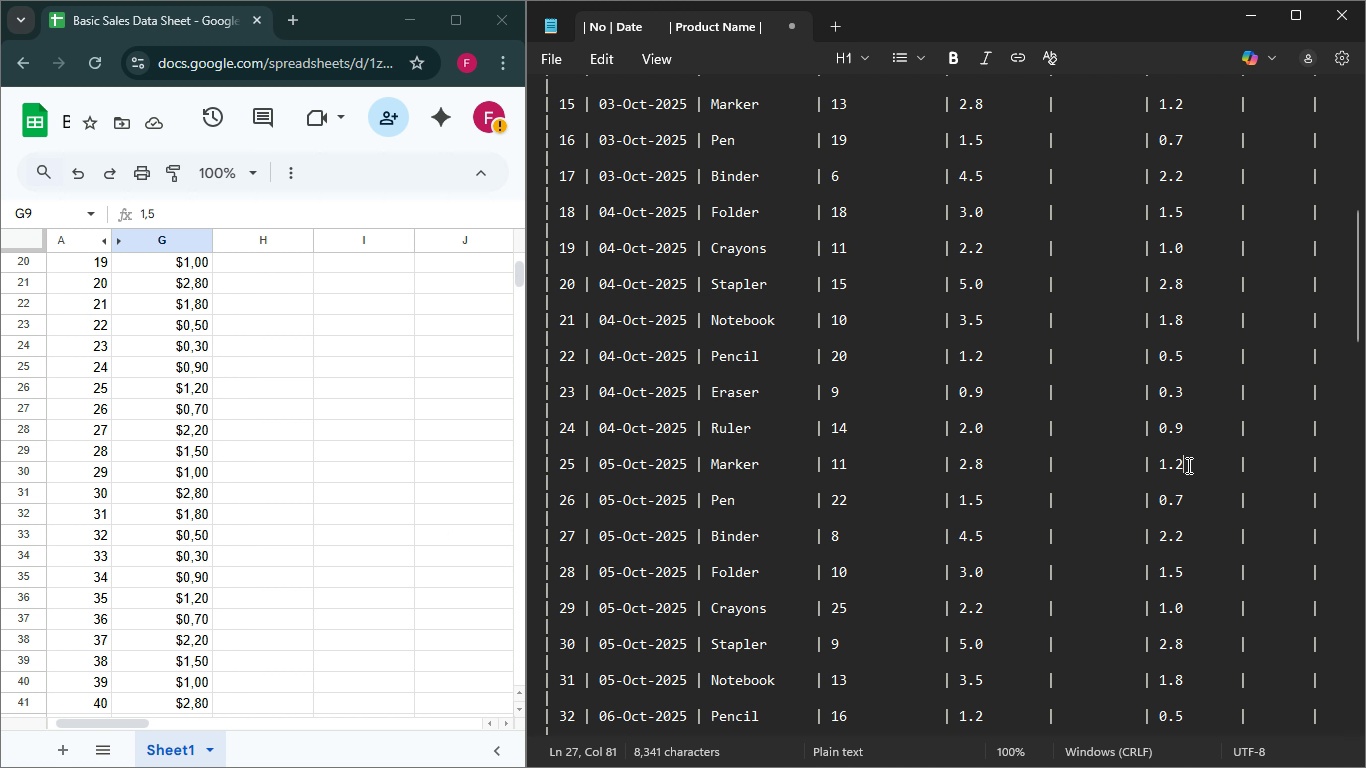 
left_click([1187, 465])
 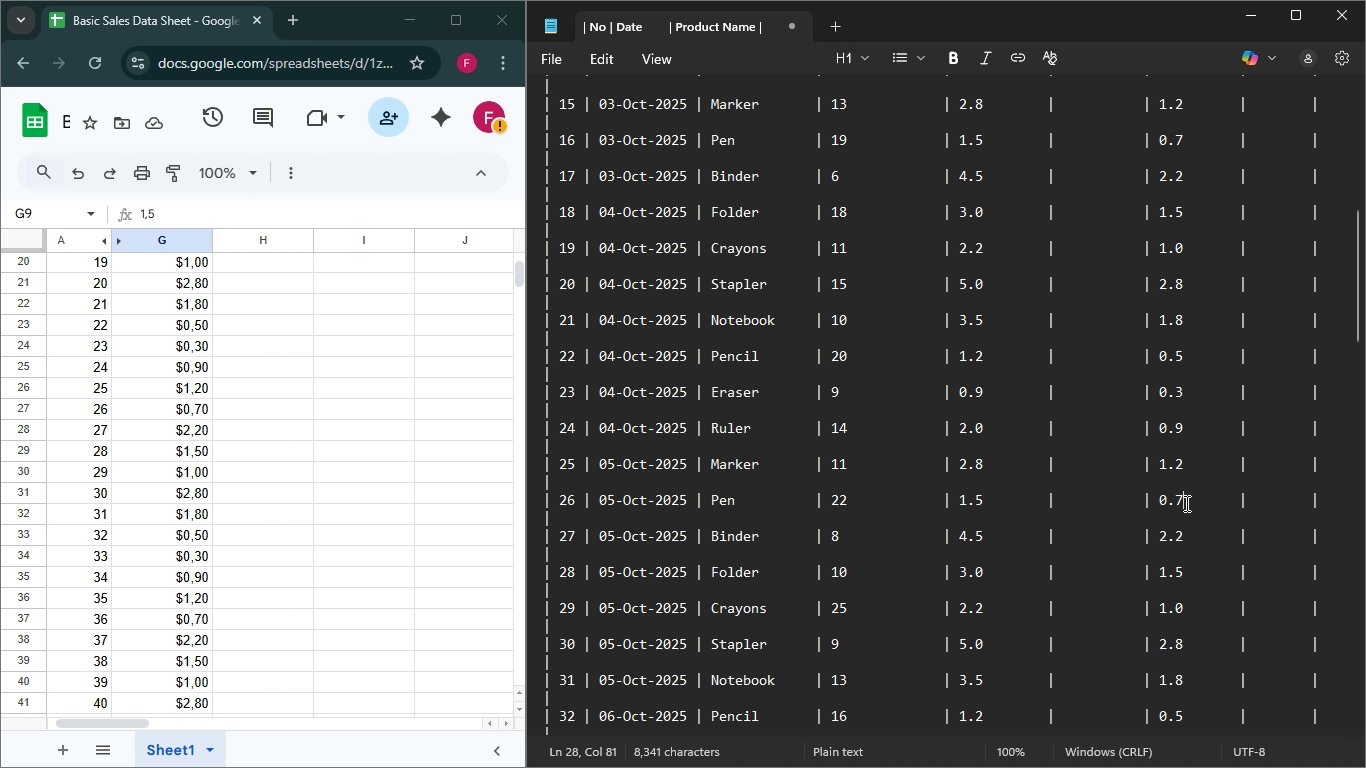 
left_click([1185, 503])
 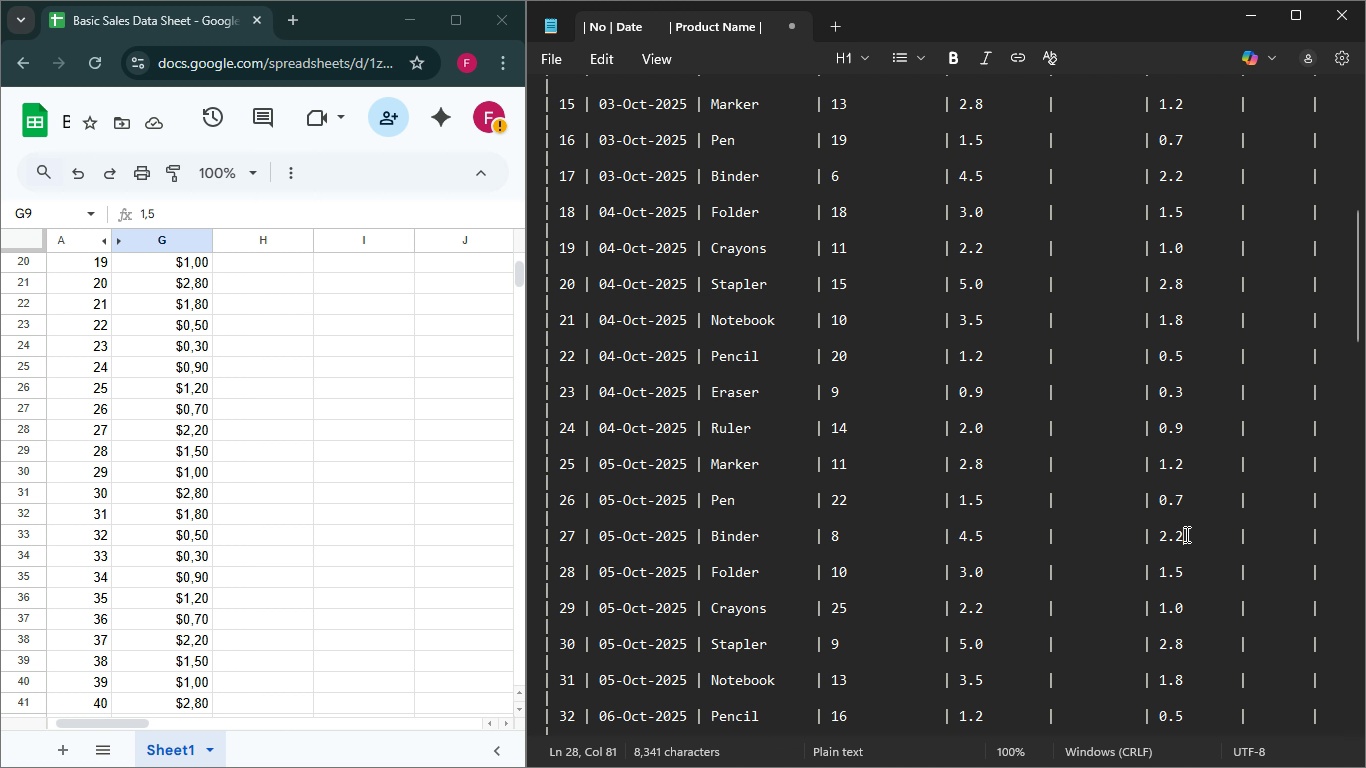 
left_click([1185, 534])
 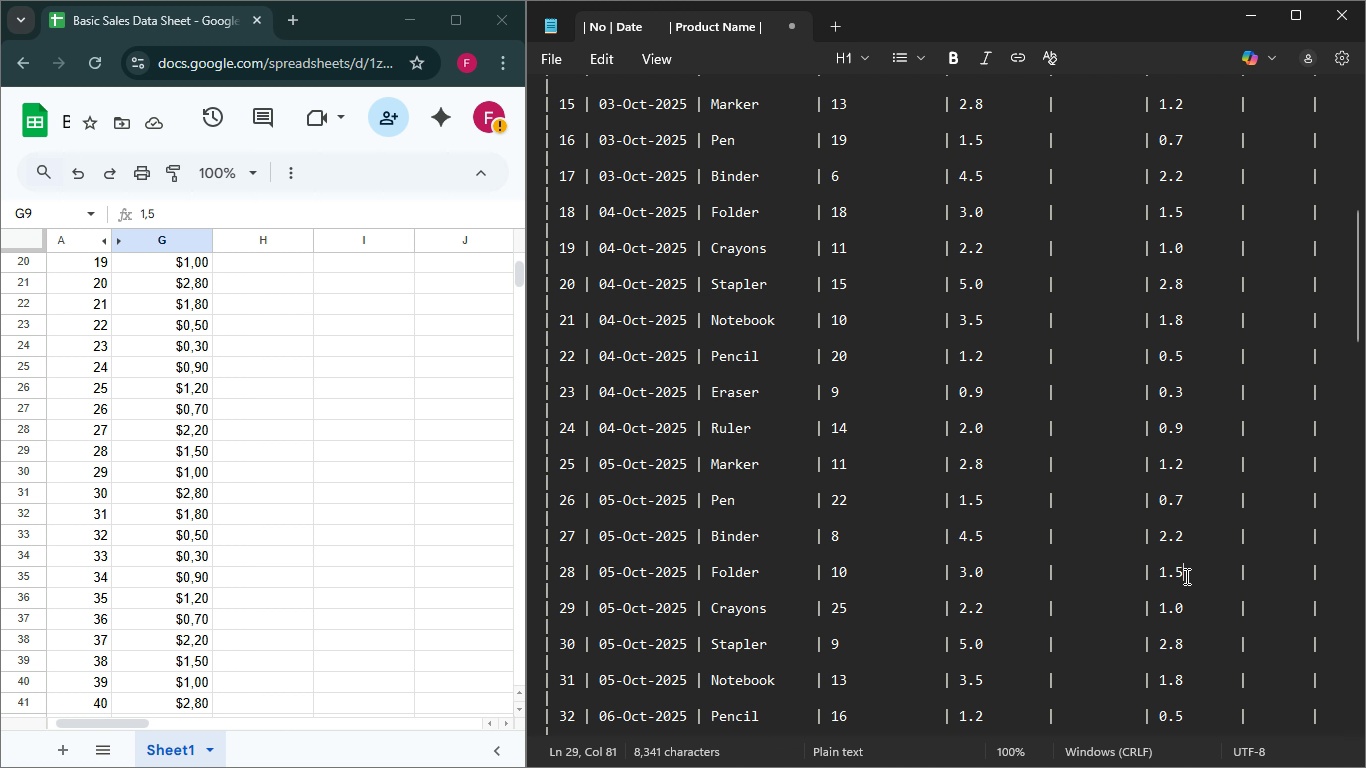 
left_click([1185, 576])
 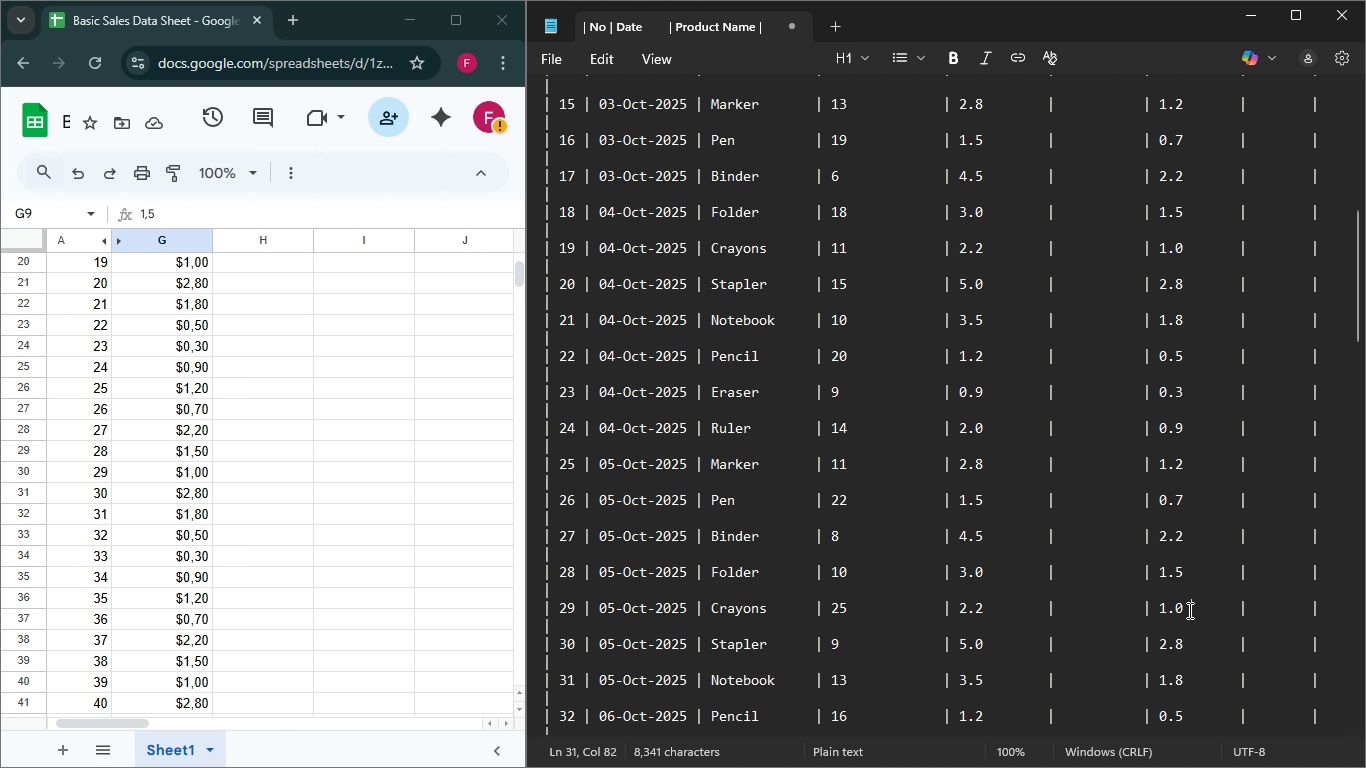 
left_click([1188, 610])
 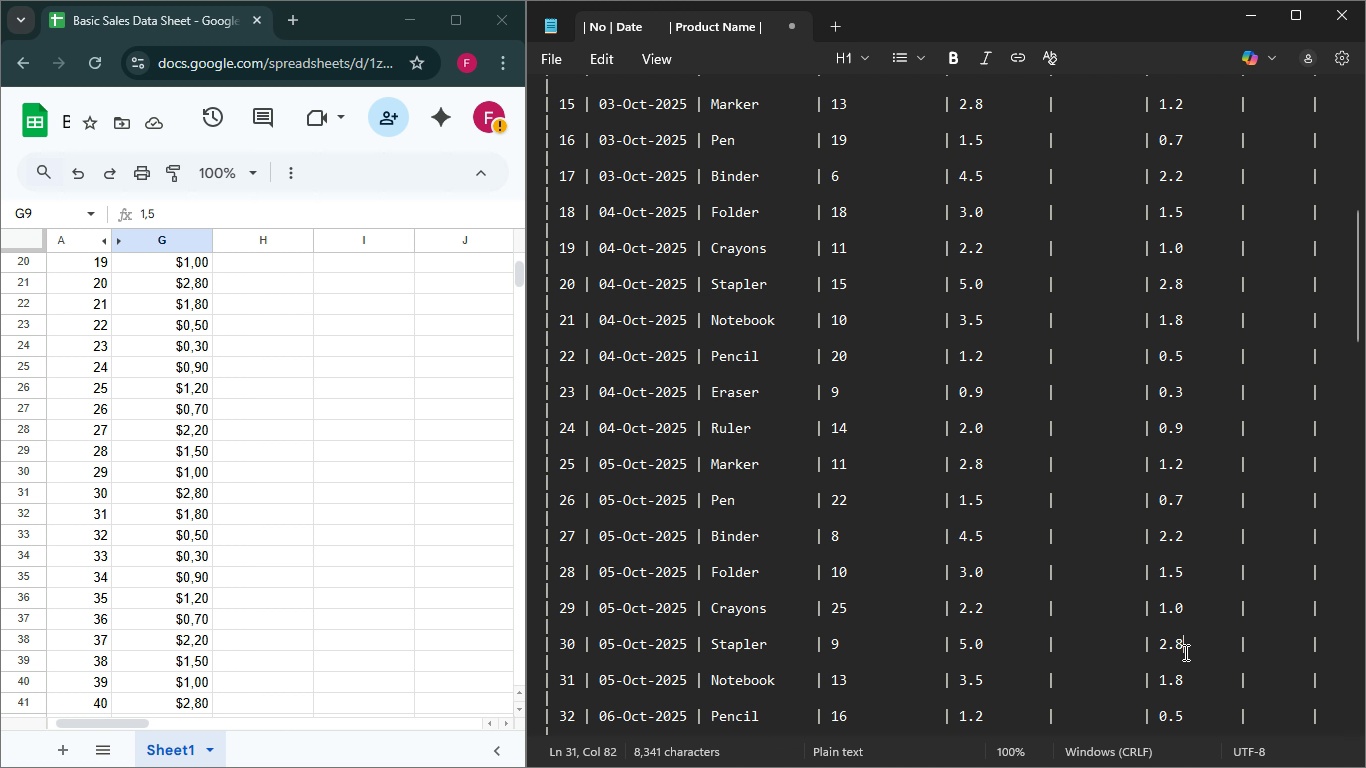 
left_click([1184, 652])
 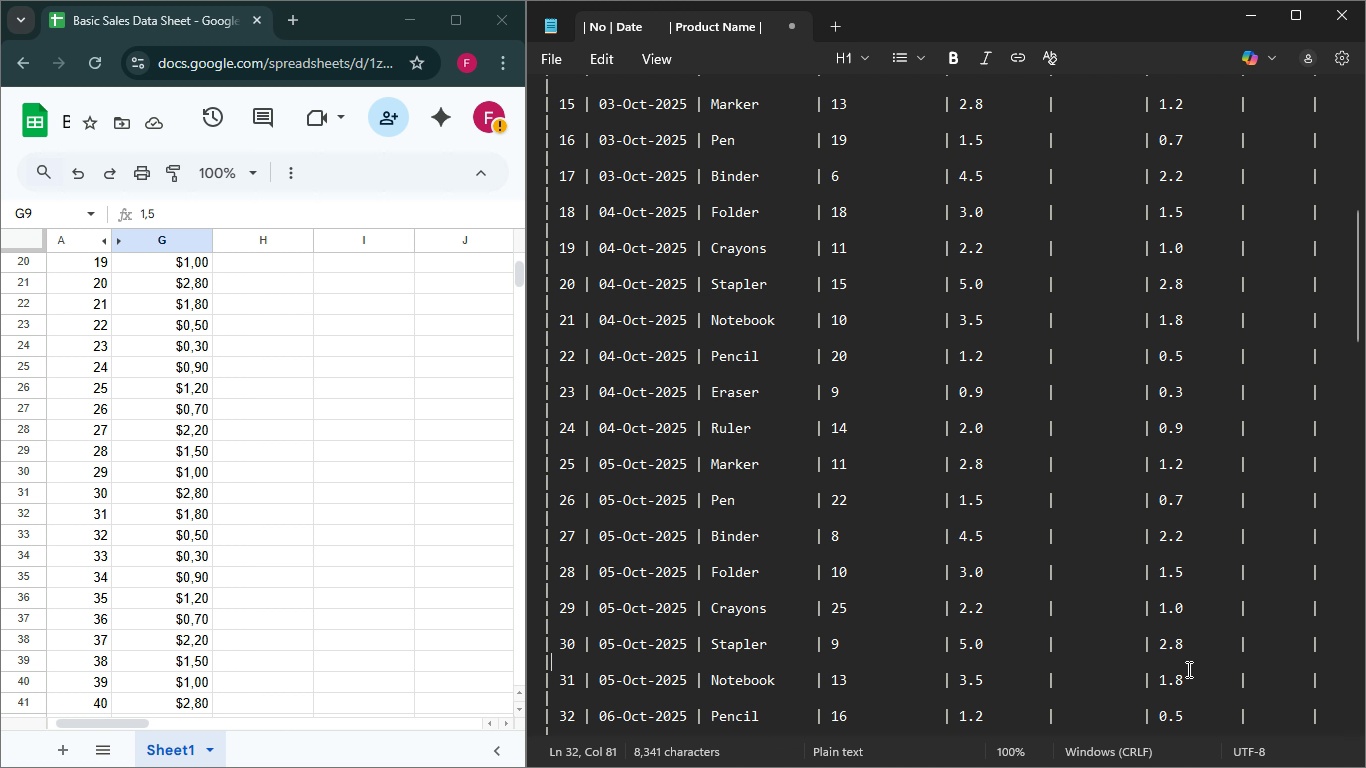 
left_click([1187, 669])
 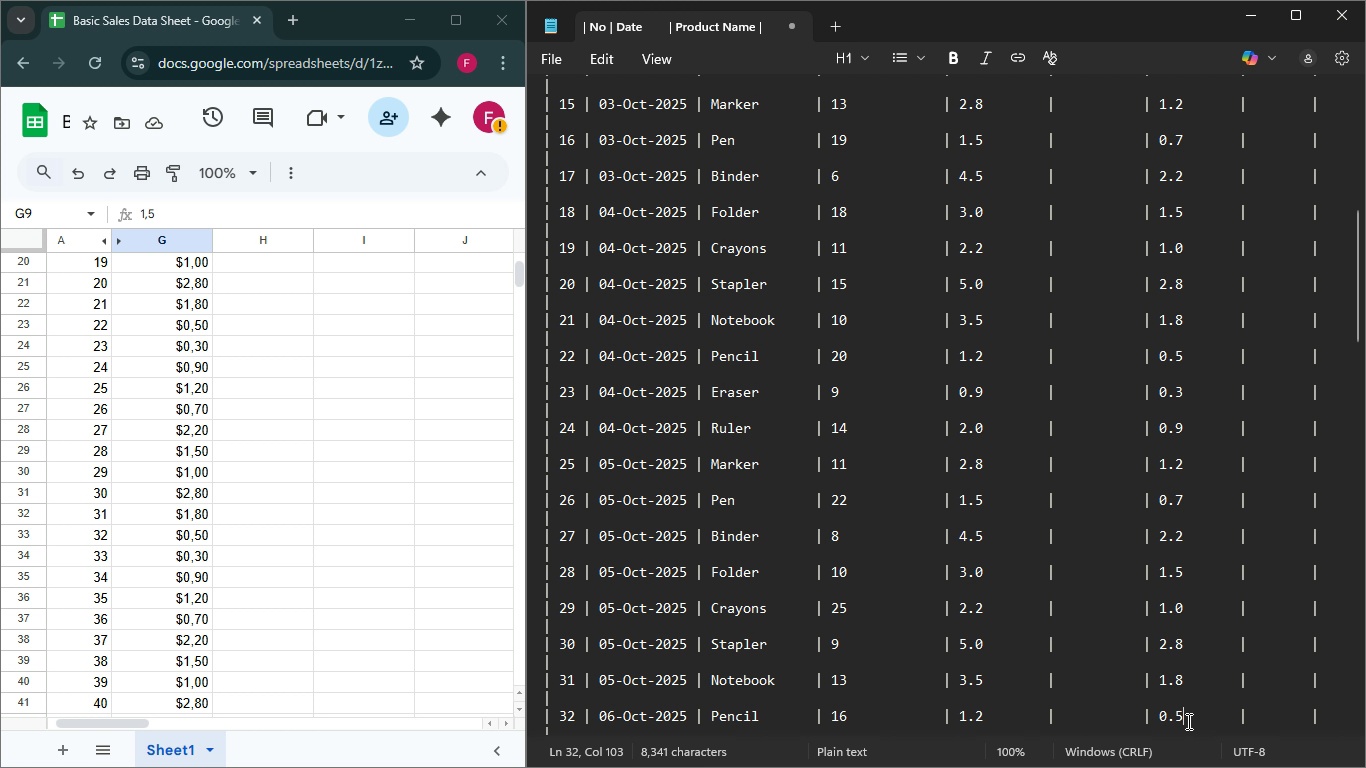 
left_click([1187, 721])
 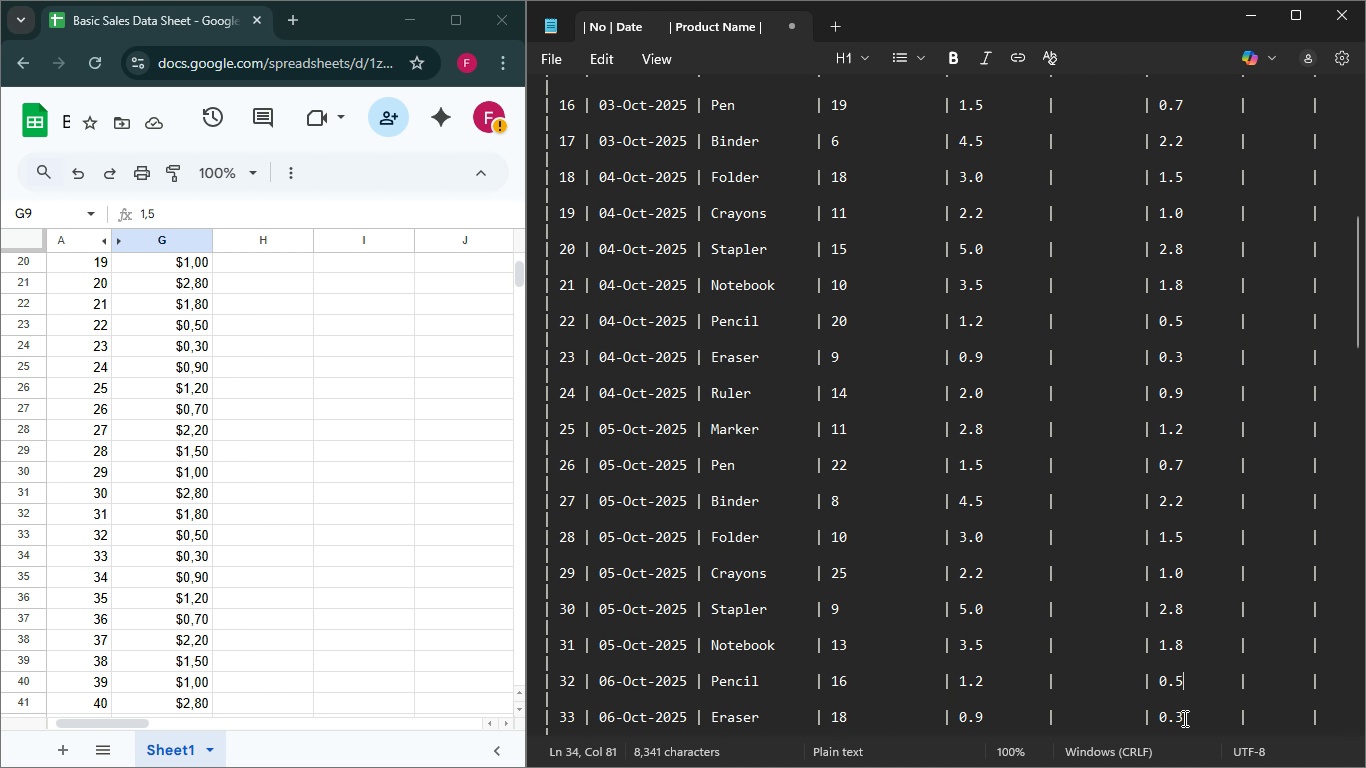 
scroll: coordinate [1178, 701], scroll_direction: down, amount: 8.0
 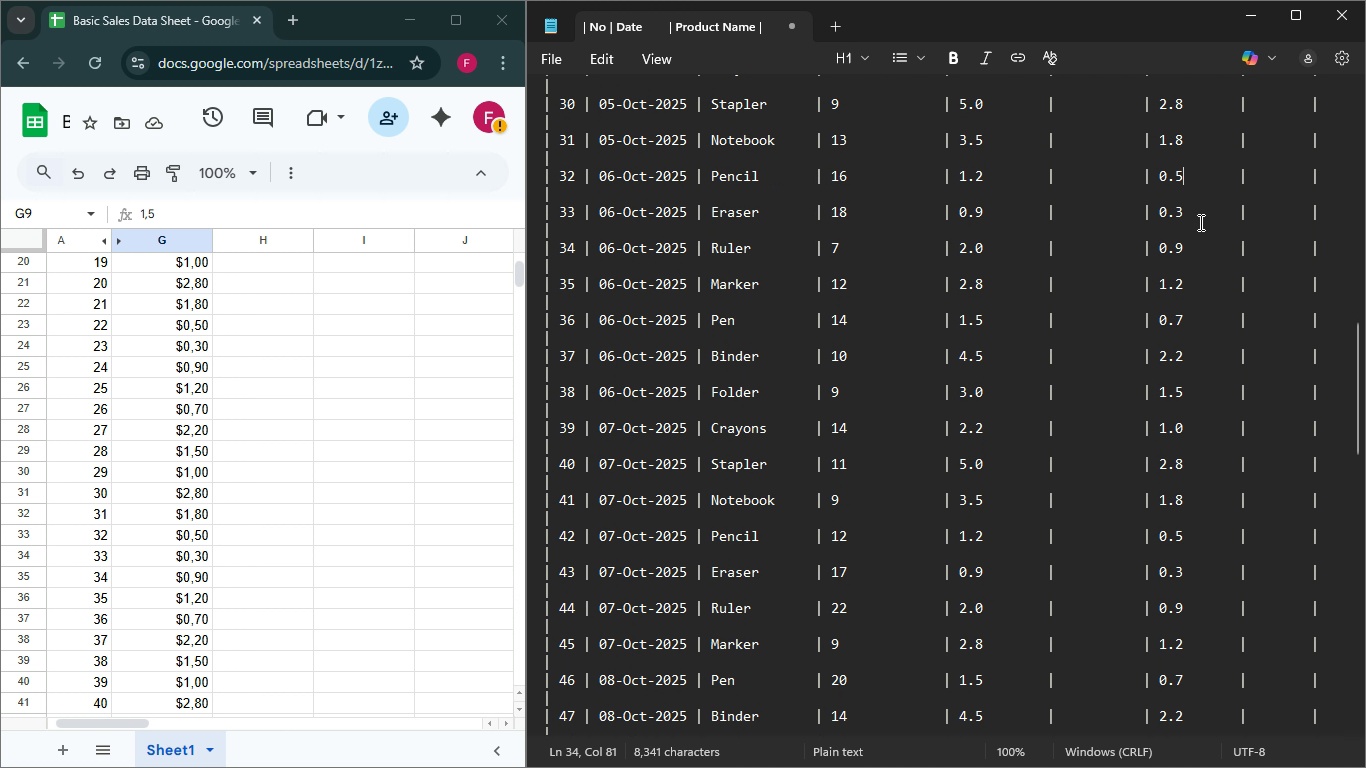 
left_click([1191, 216])
 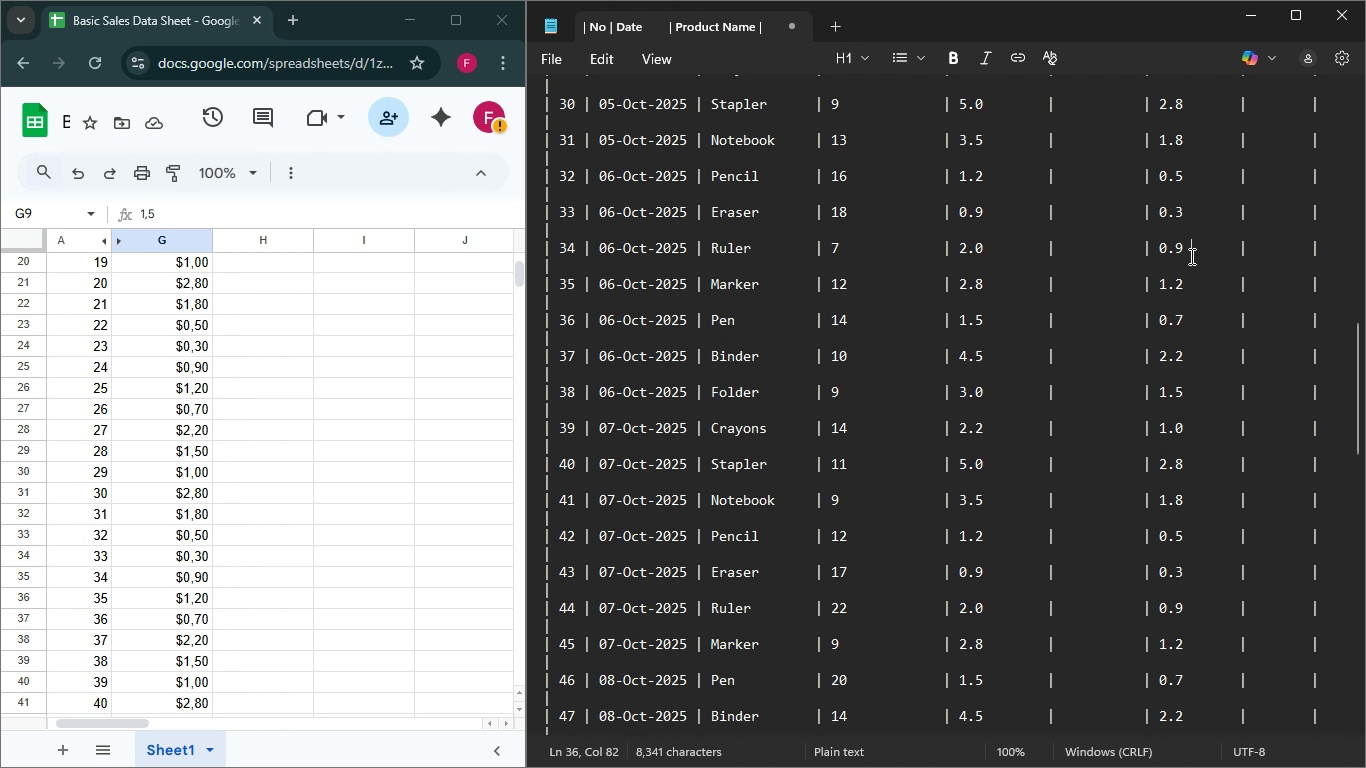 
left_click([1190, 256])
 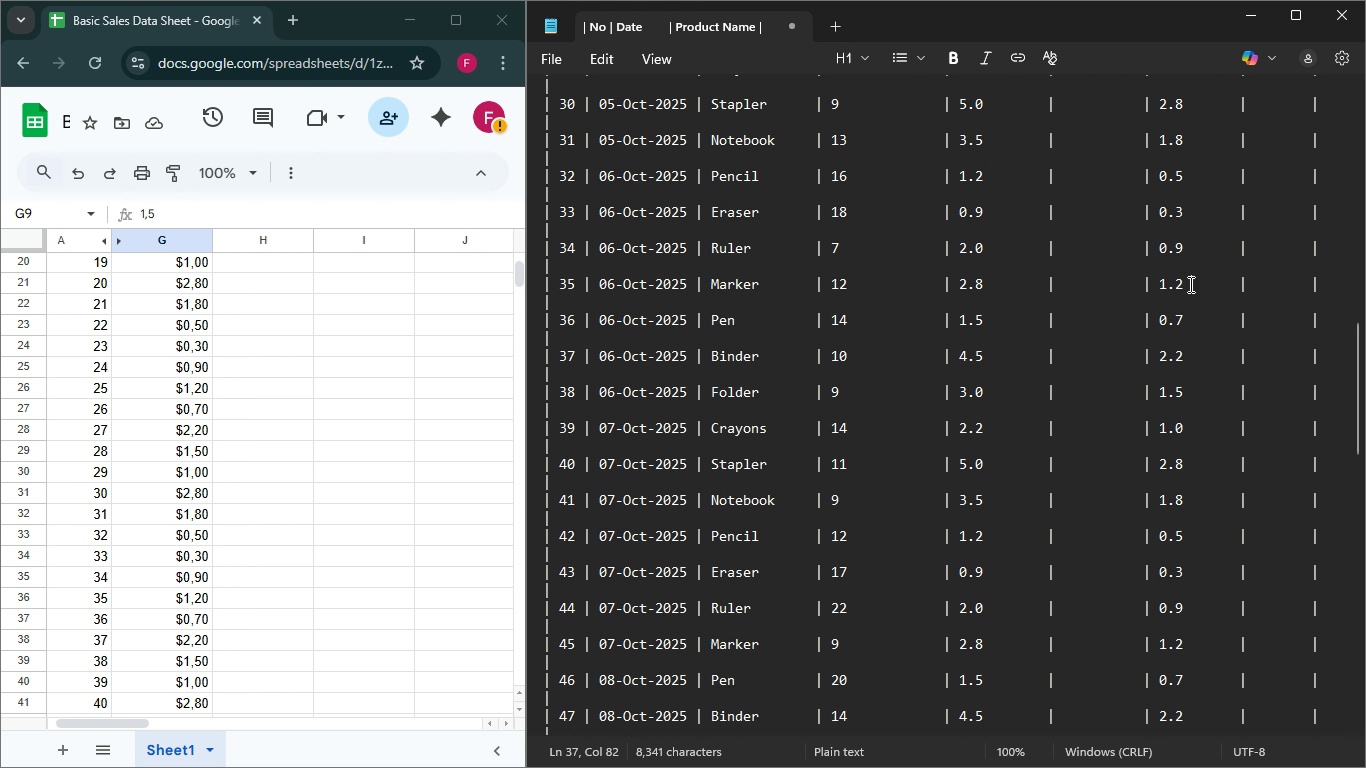 
left_click([1189, 284])
 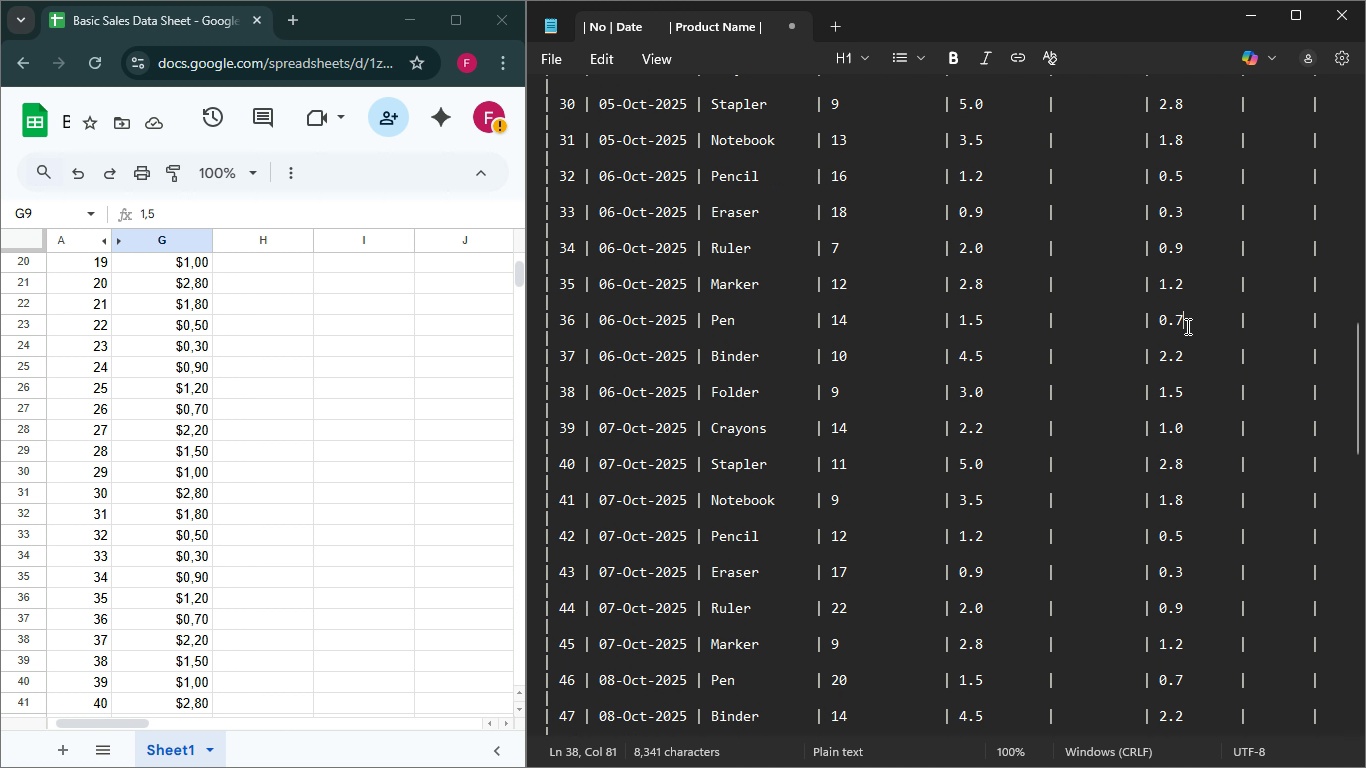 
left_click([1186, 326])
 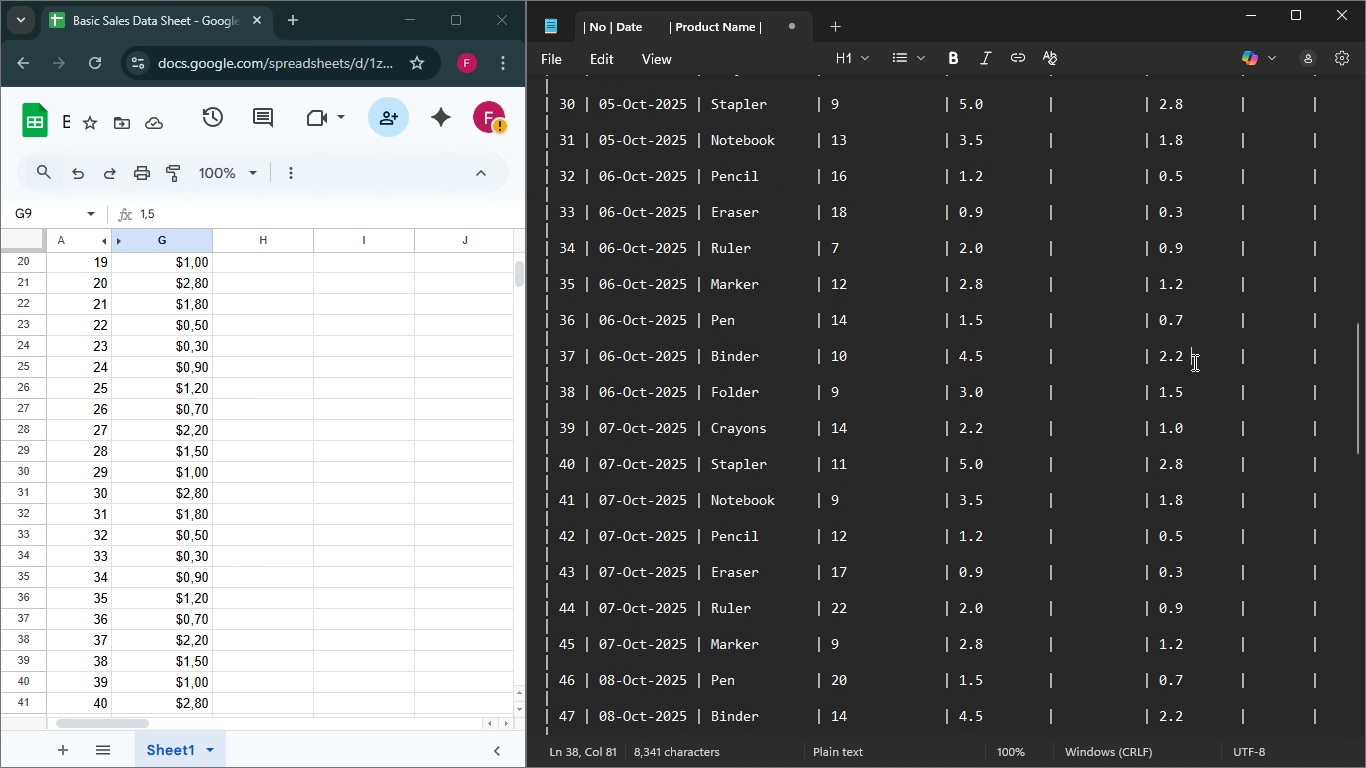 
left_click([1193, 362])
 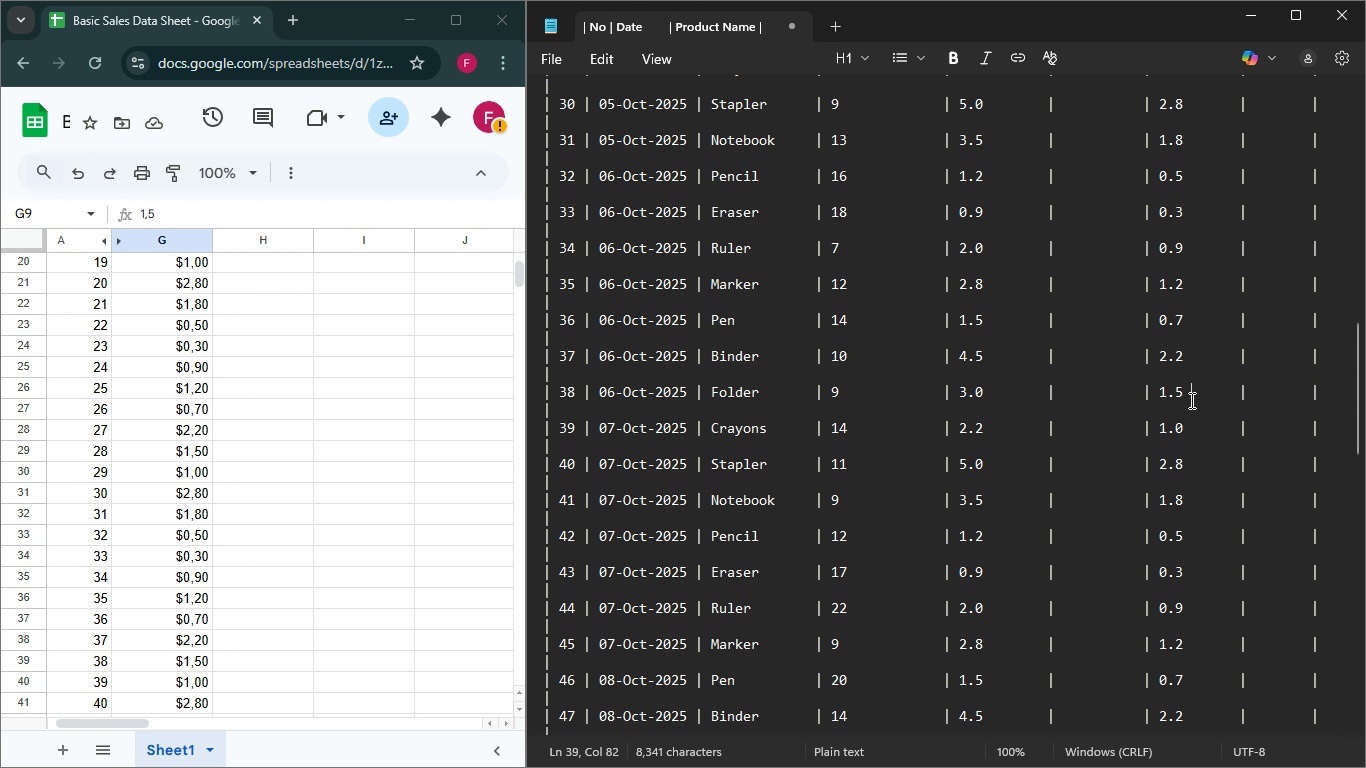 
left_click([1190, 400])
 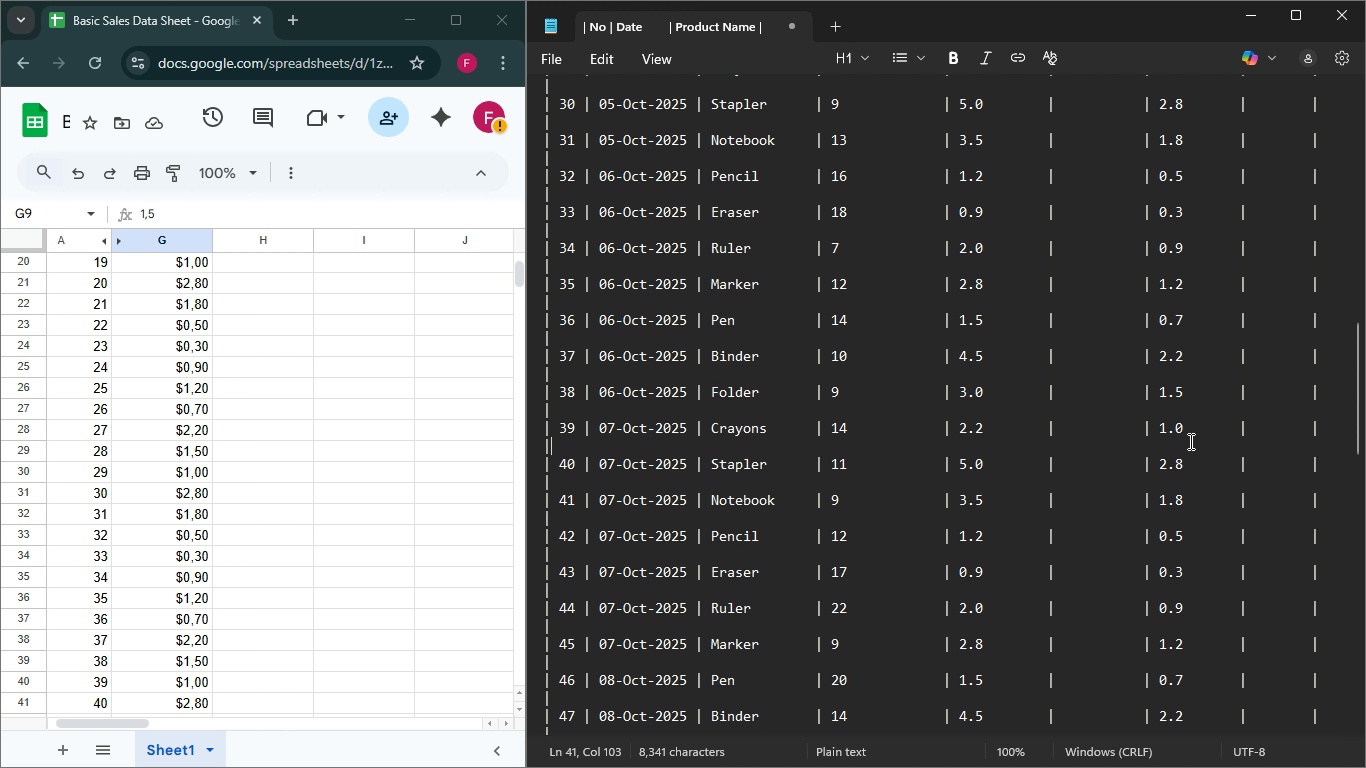 
left_click([1189, 441])
 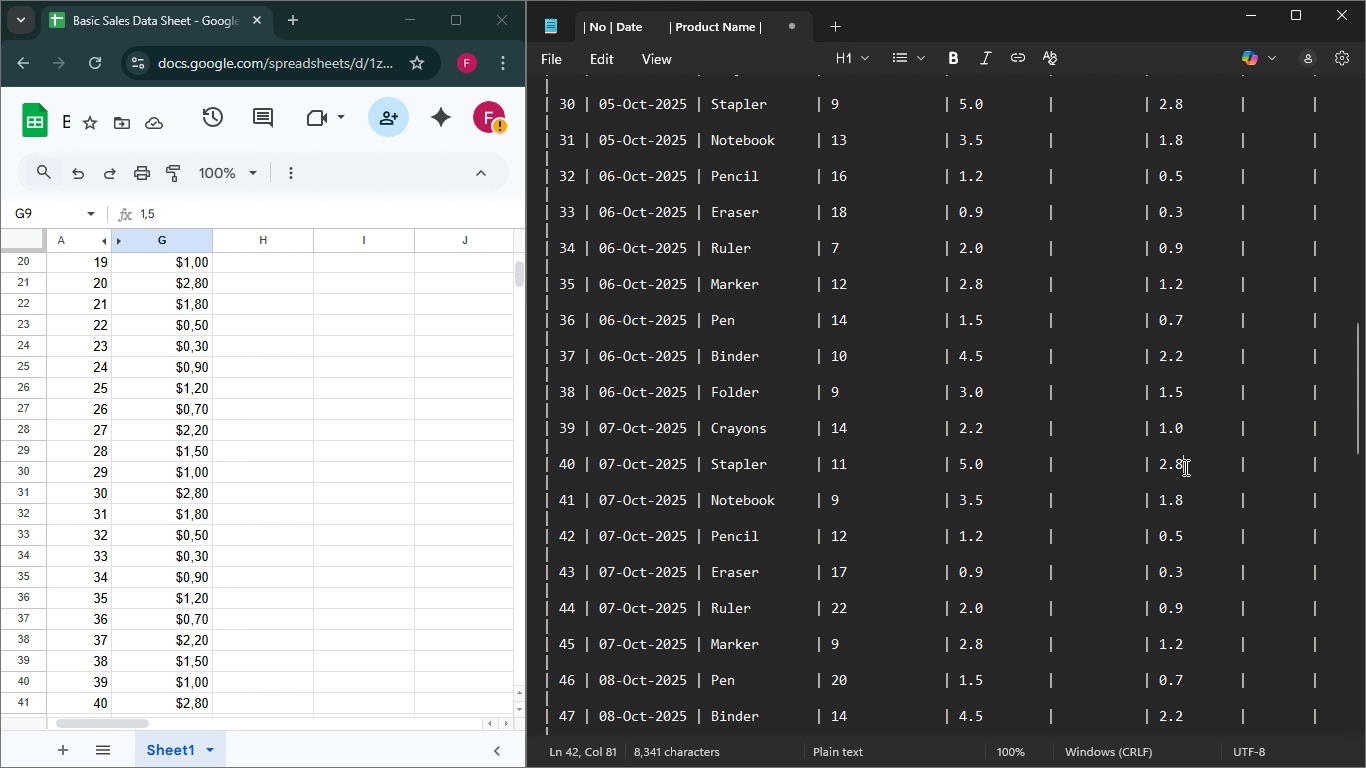 
left_click([1184, 467])
 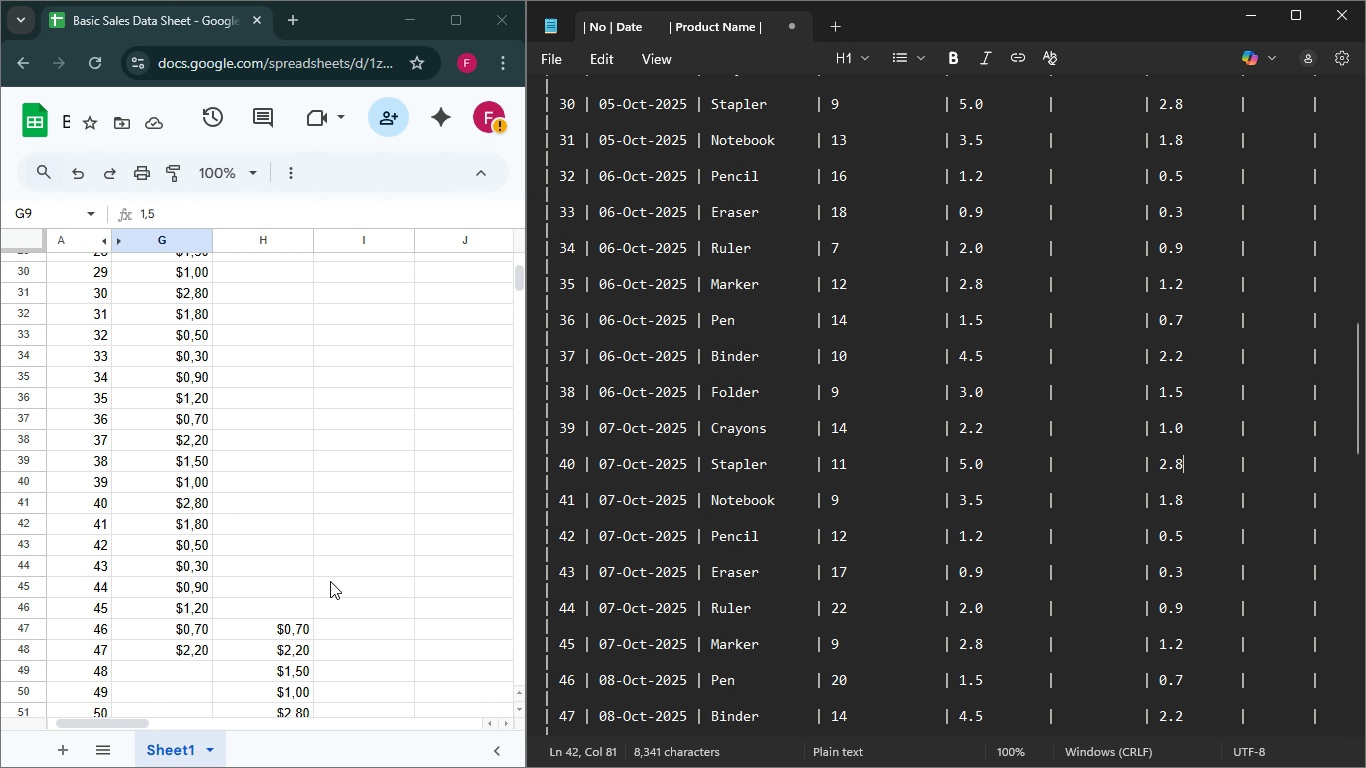 
scroll: coordinate [330, 581], scroll_direction: down, amount: 2.0
 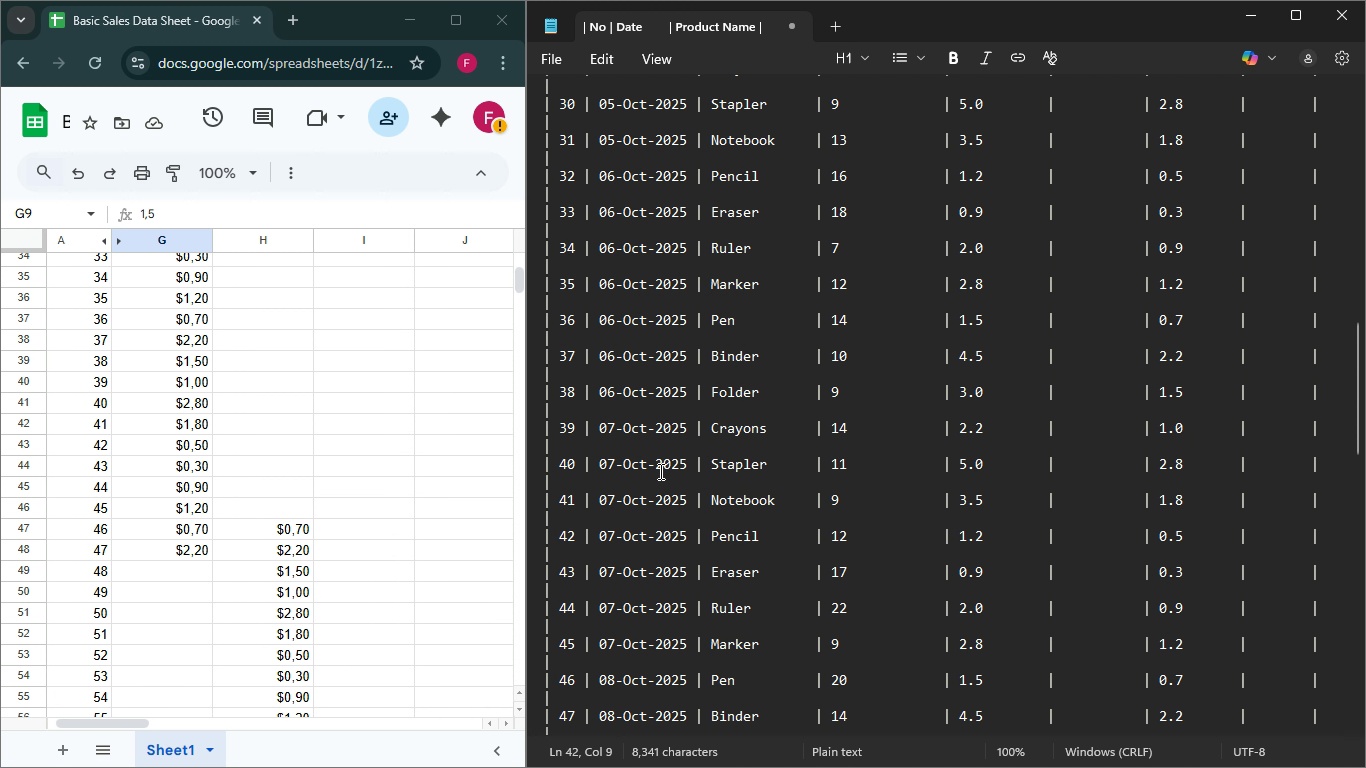 
wait(8.66)
 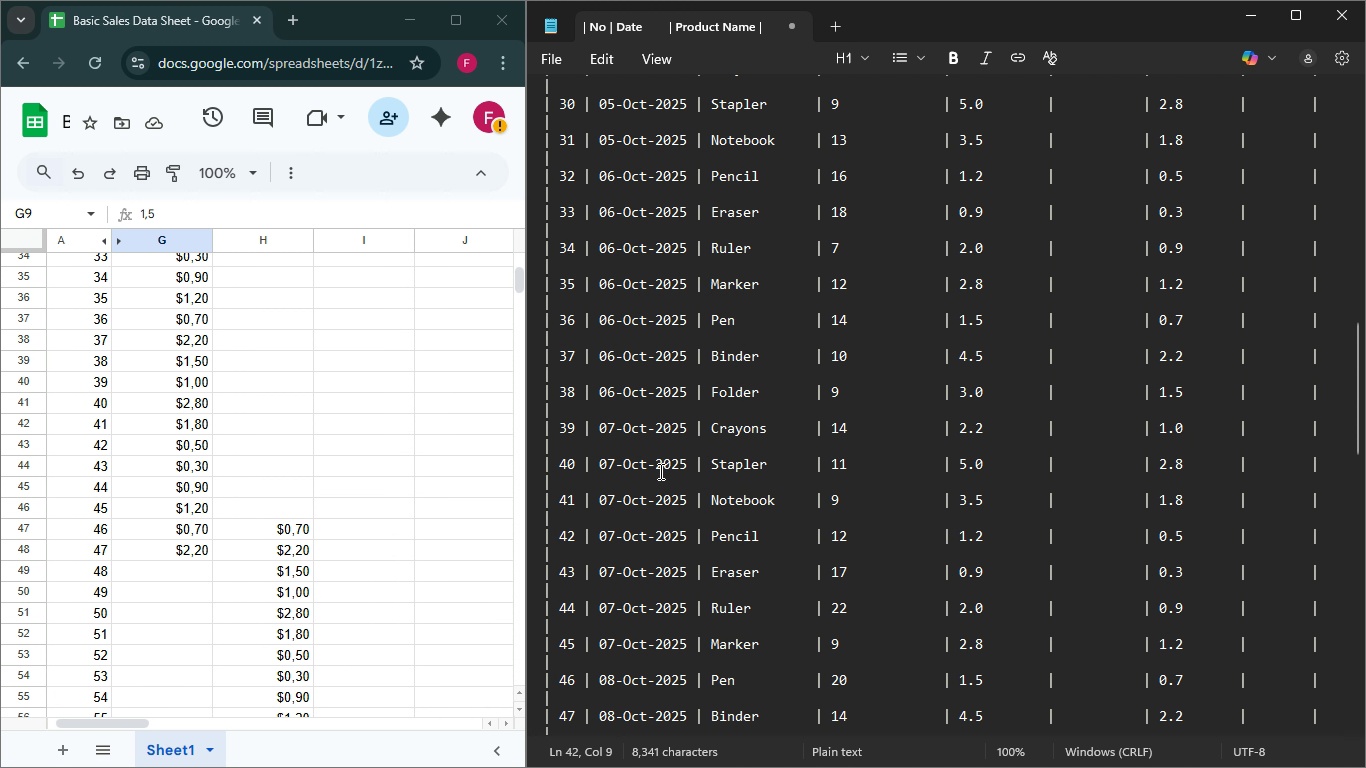 
left_click([1194, 503])
 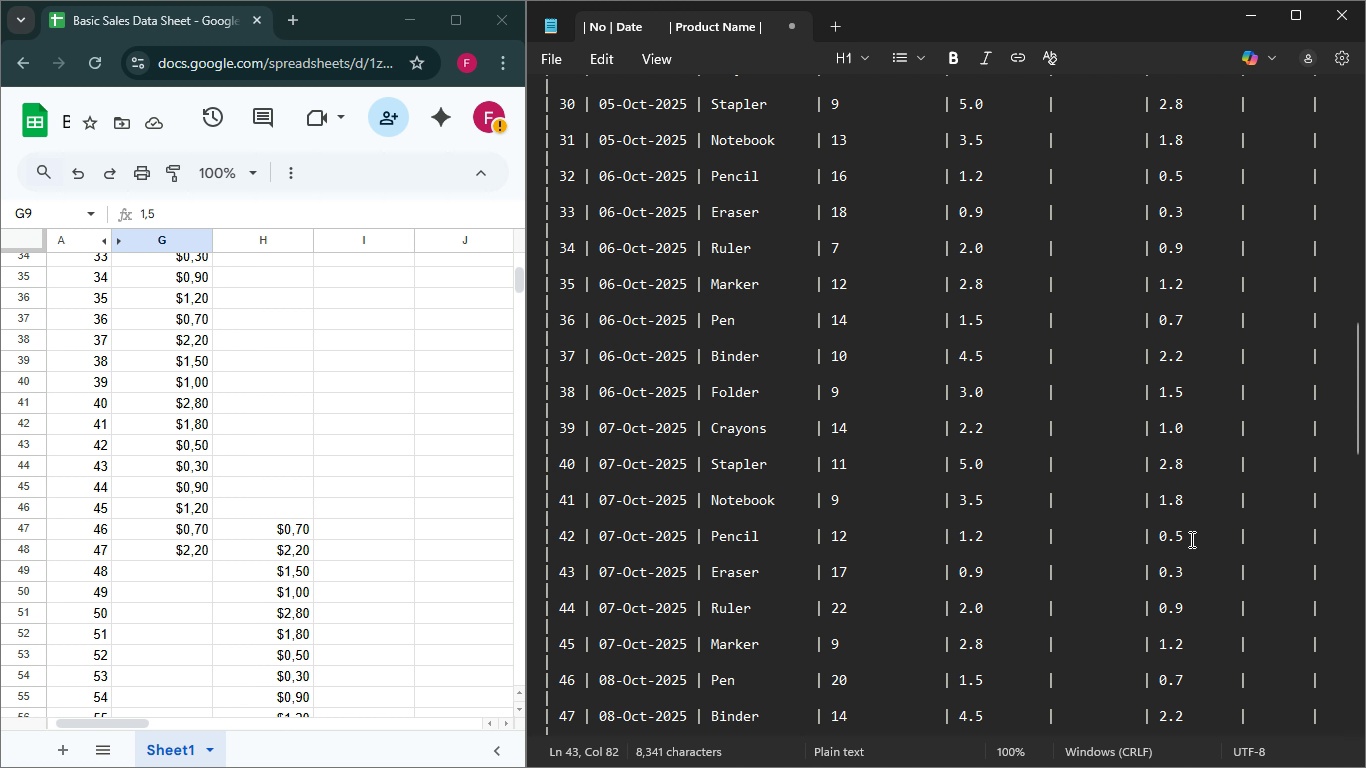 
left_click([1190, 539])
 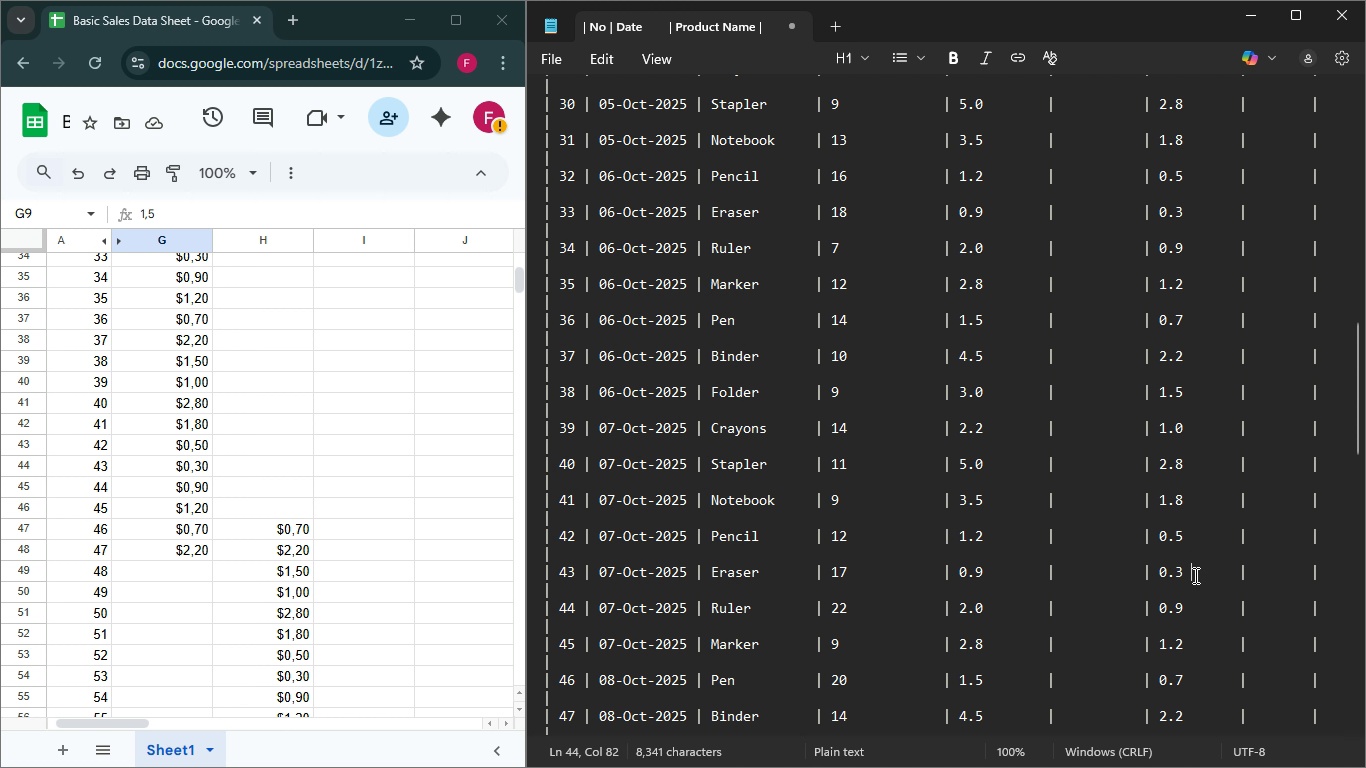 
left_click([1194, 575])
 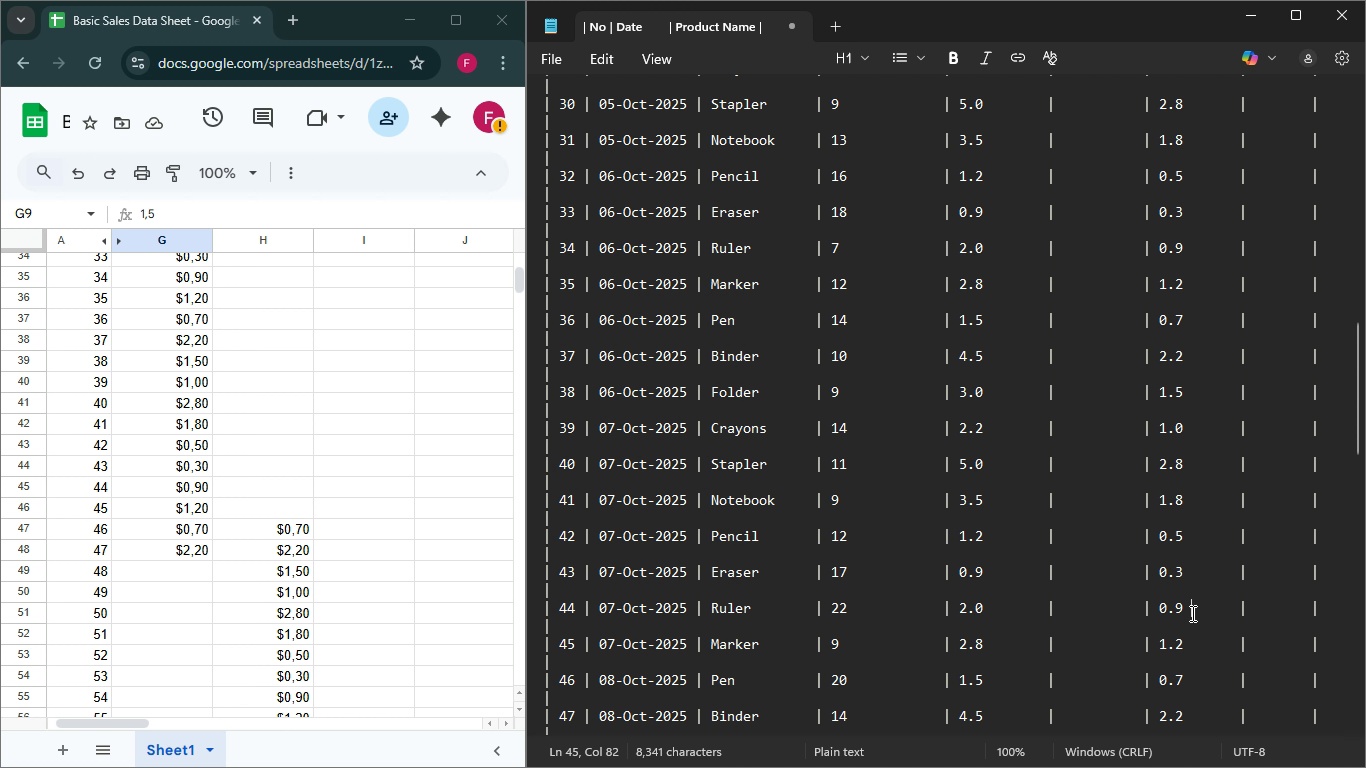 
left_click([1191, 613])
 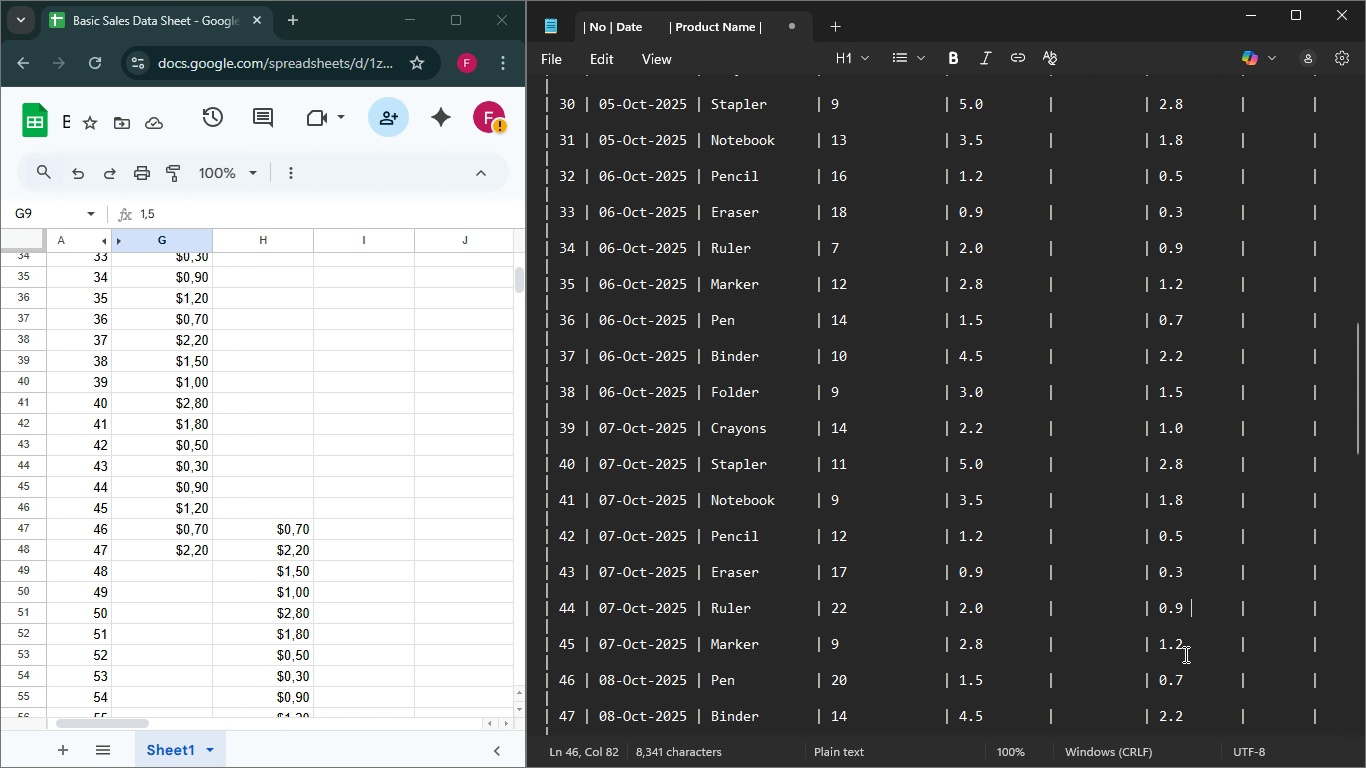 
left_click([1184, 654])
 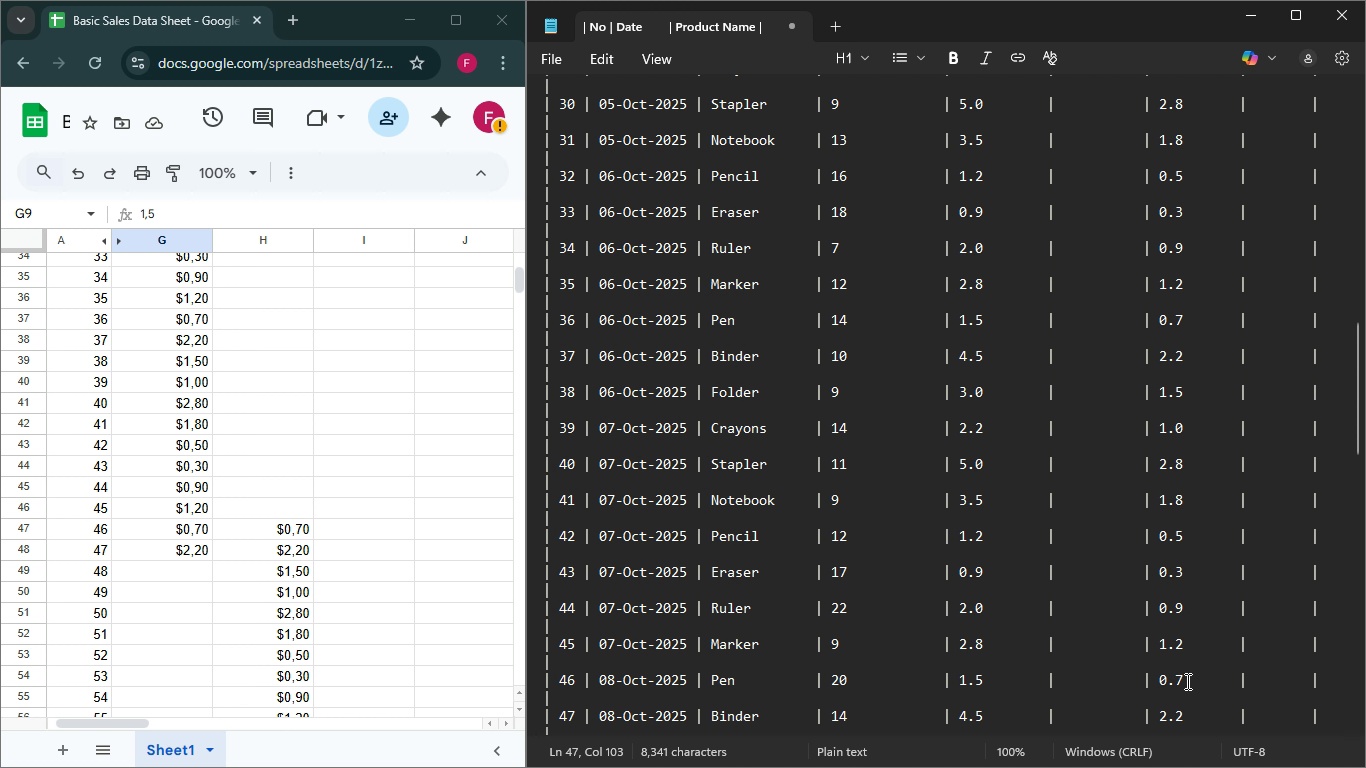 
left_click([1188, 681])
 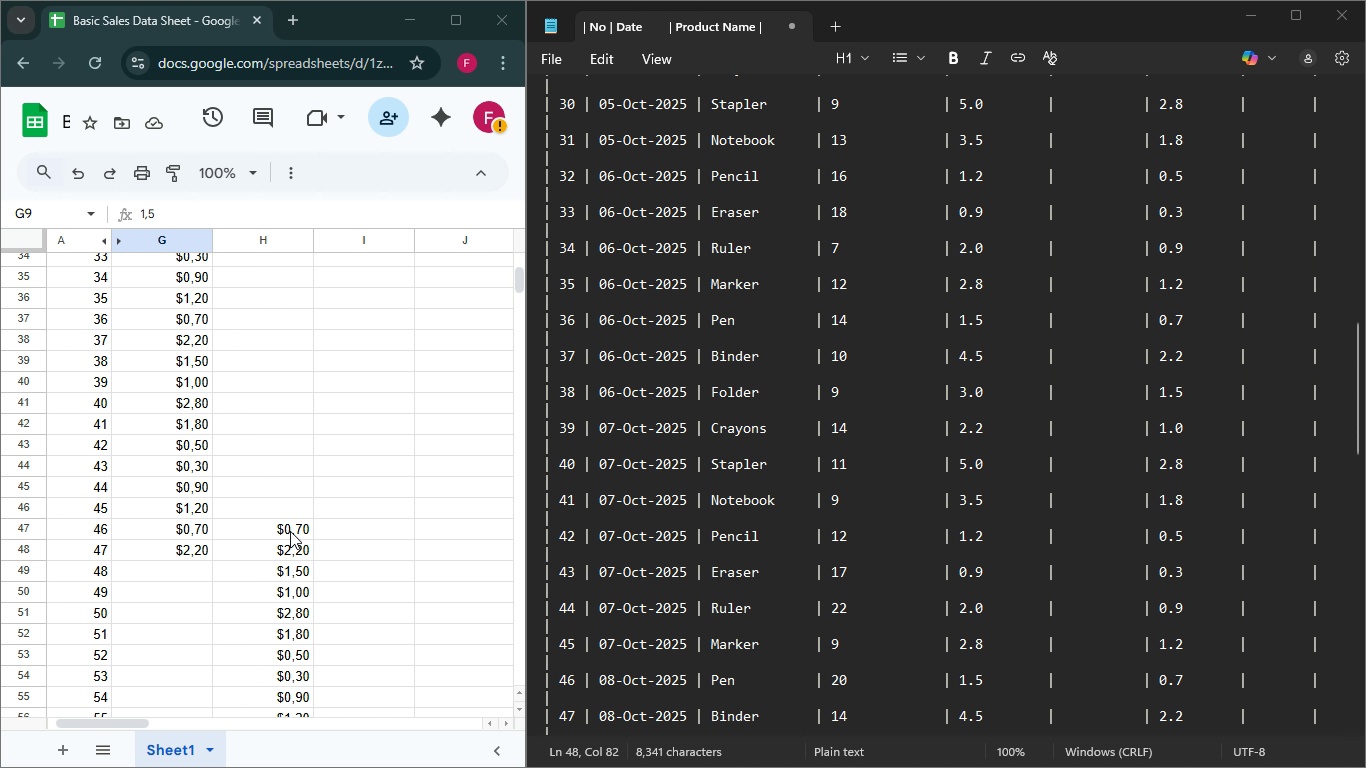 
left_click([296, 532])
 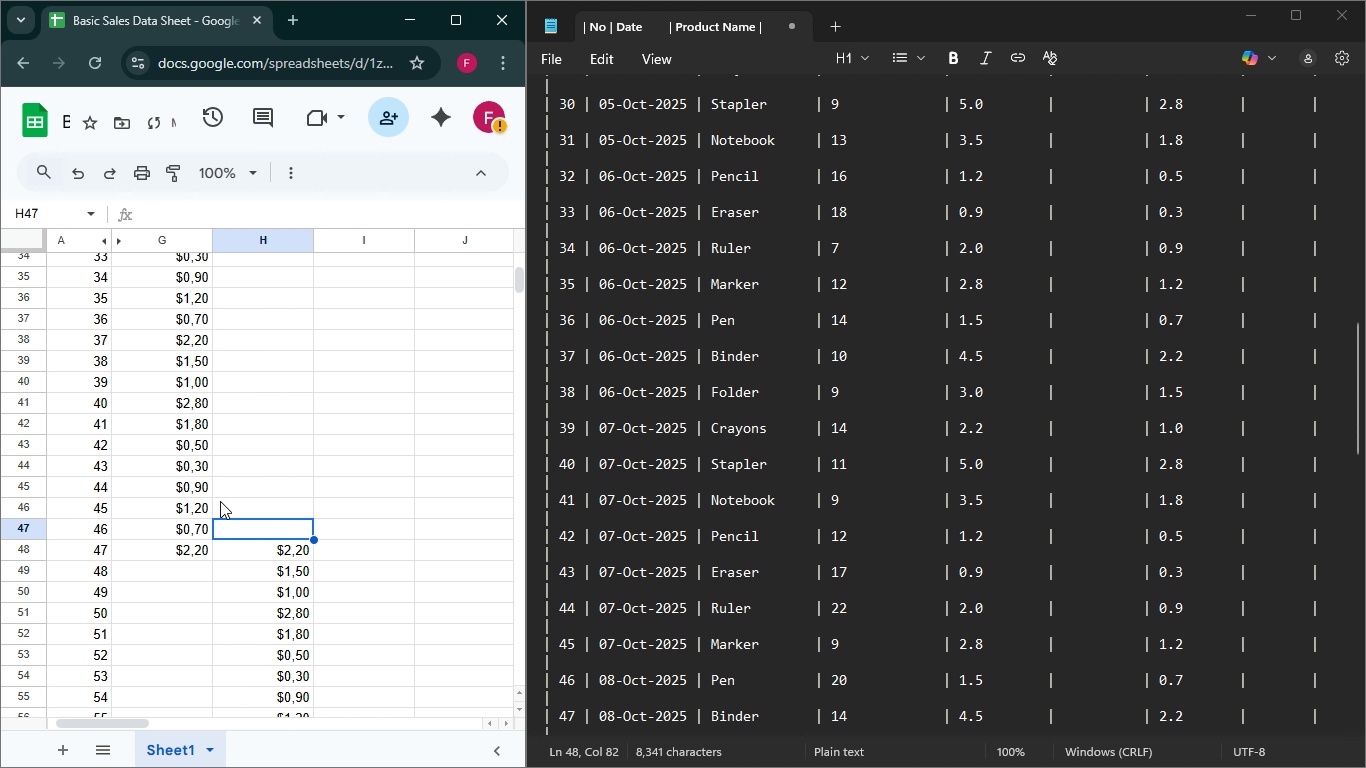 
key(Backspace)
 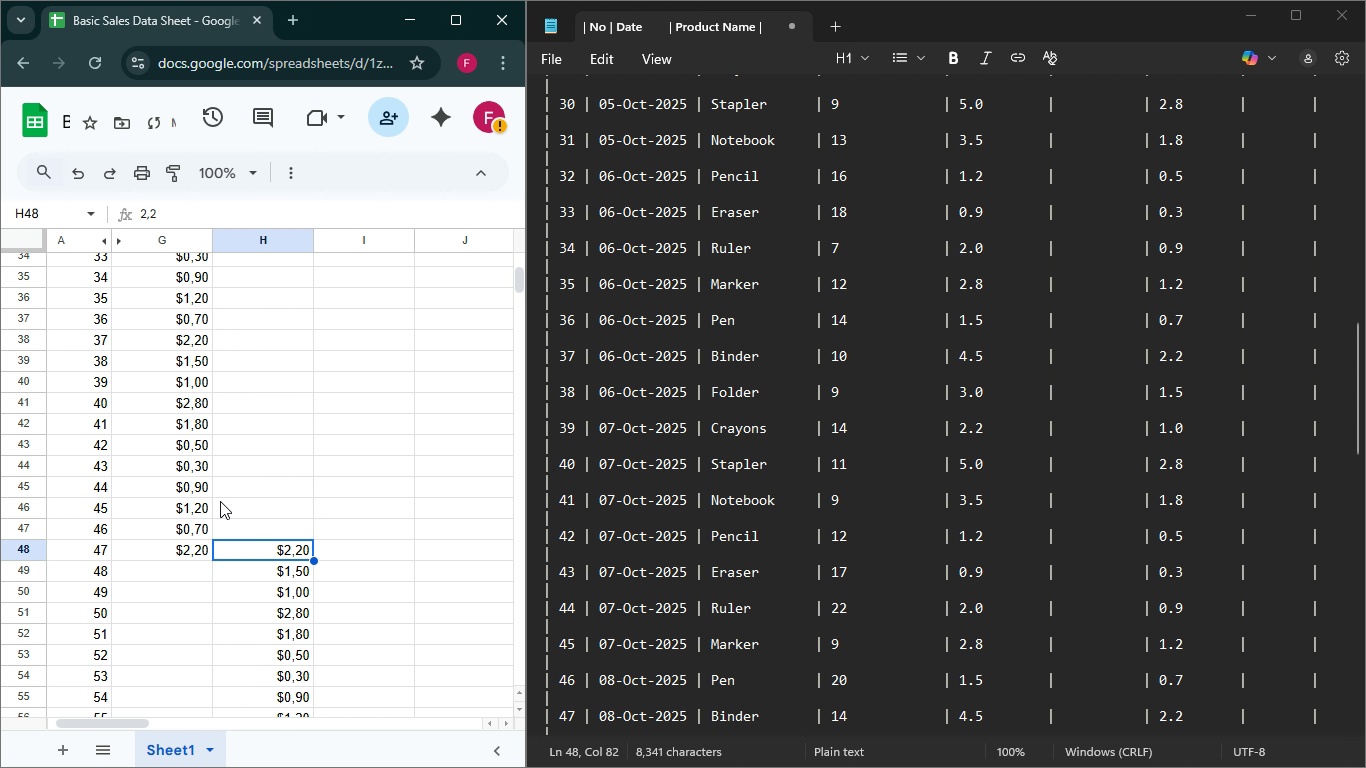 
key(ArrowDown)
 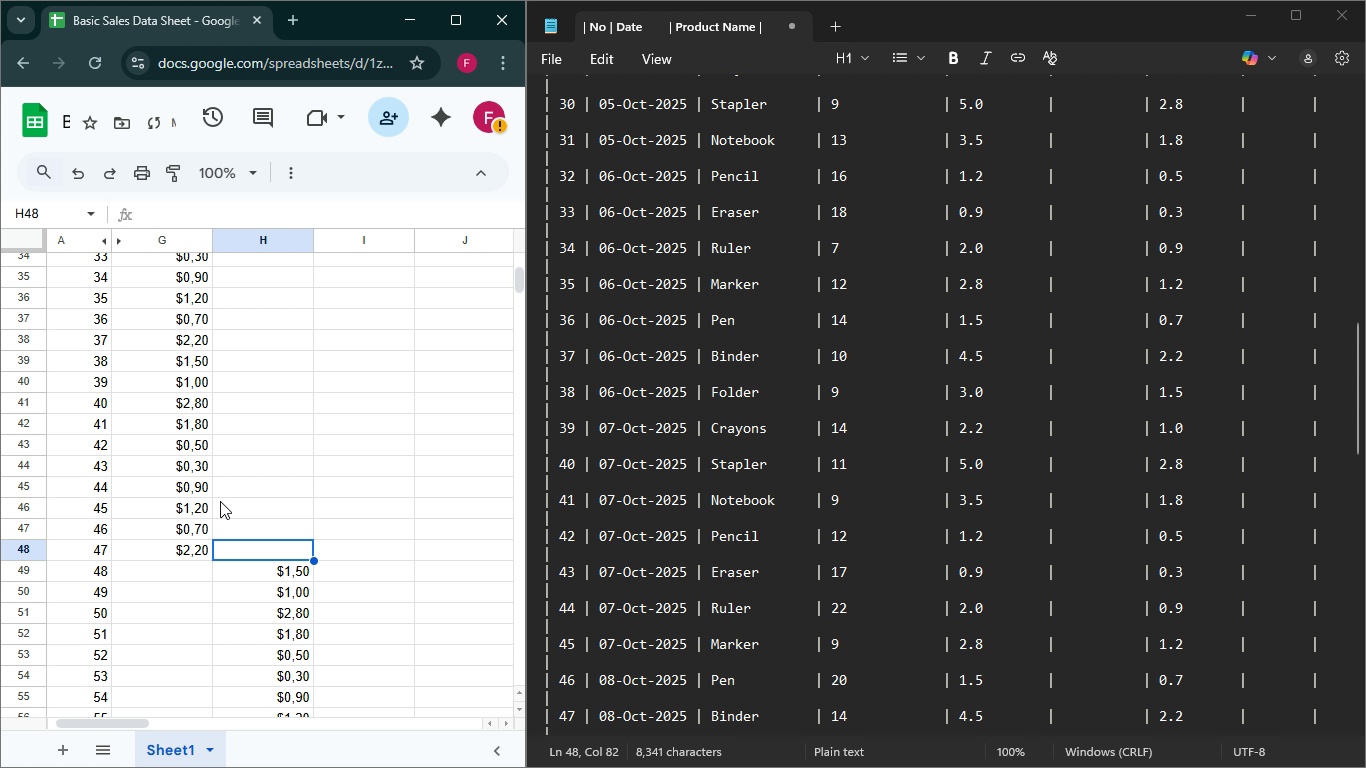 
key(Backspace)
 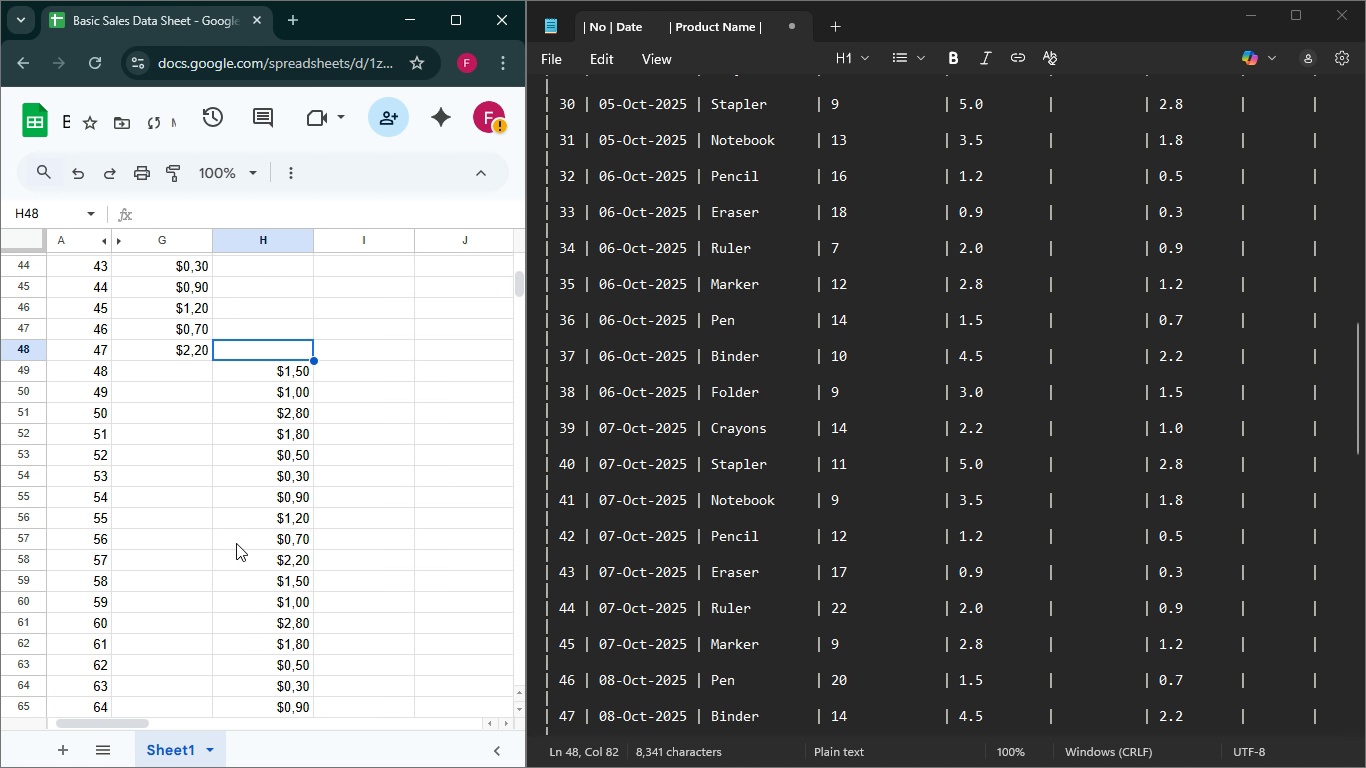 
scroll: coordinate [236, 543], scroll_direction: down, amount: 3.0
 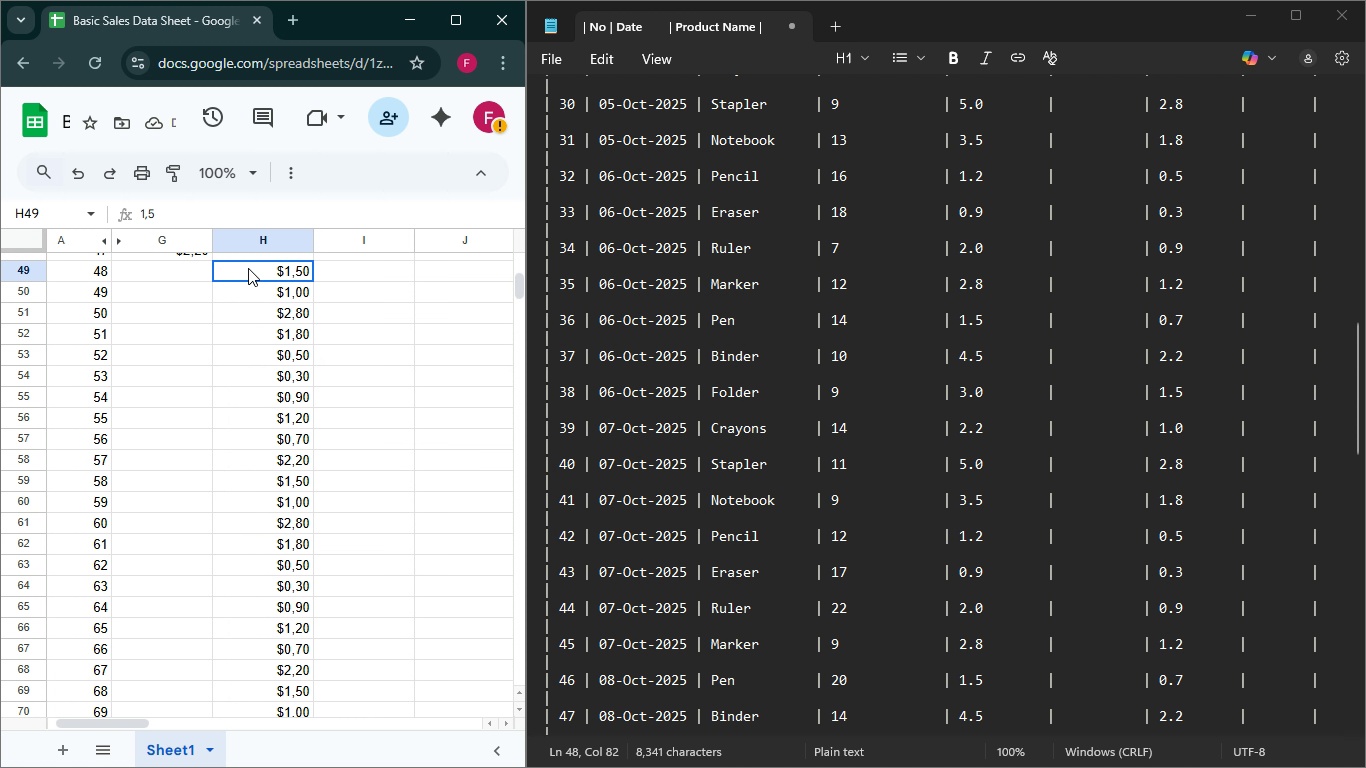 
left_click_drag(start_coordinate=[248, 268], to_coordinate=[293, 604])
 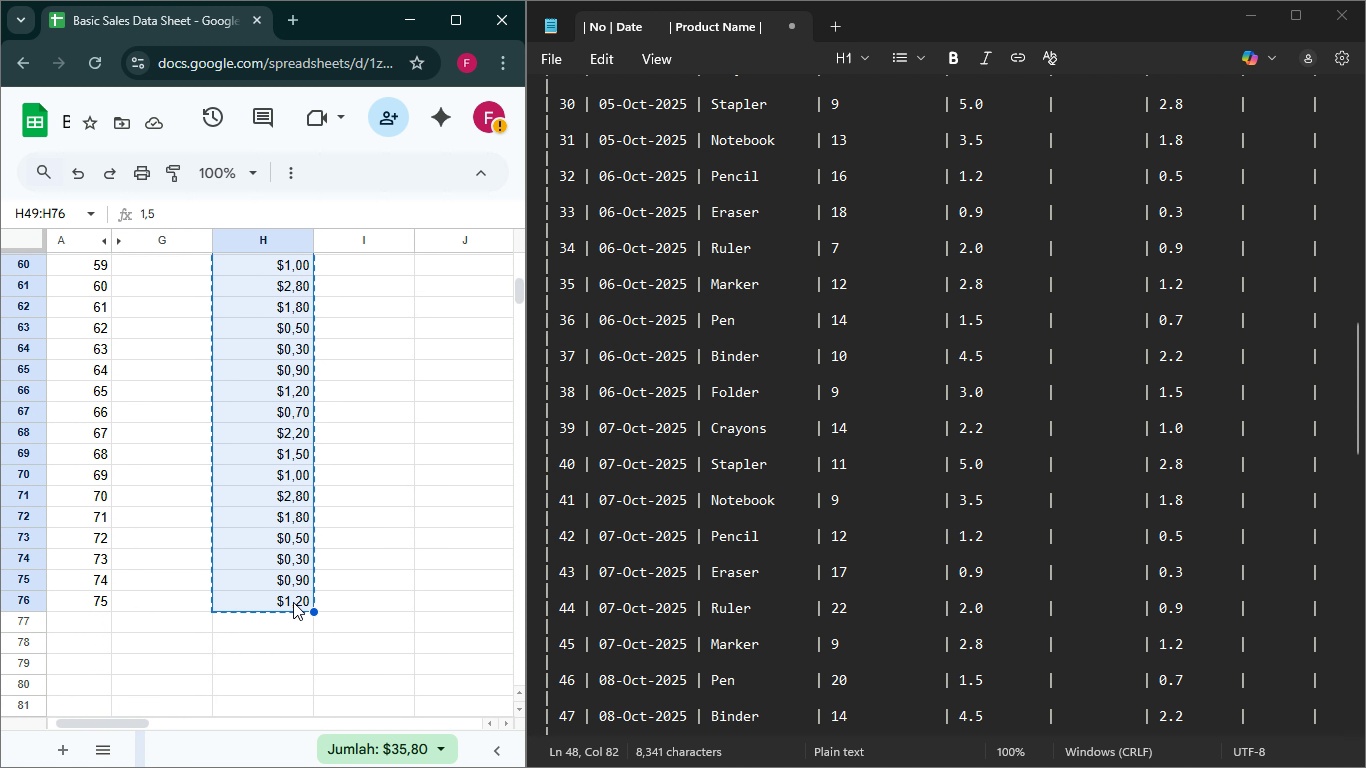 
key(Control+X)
 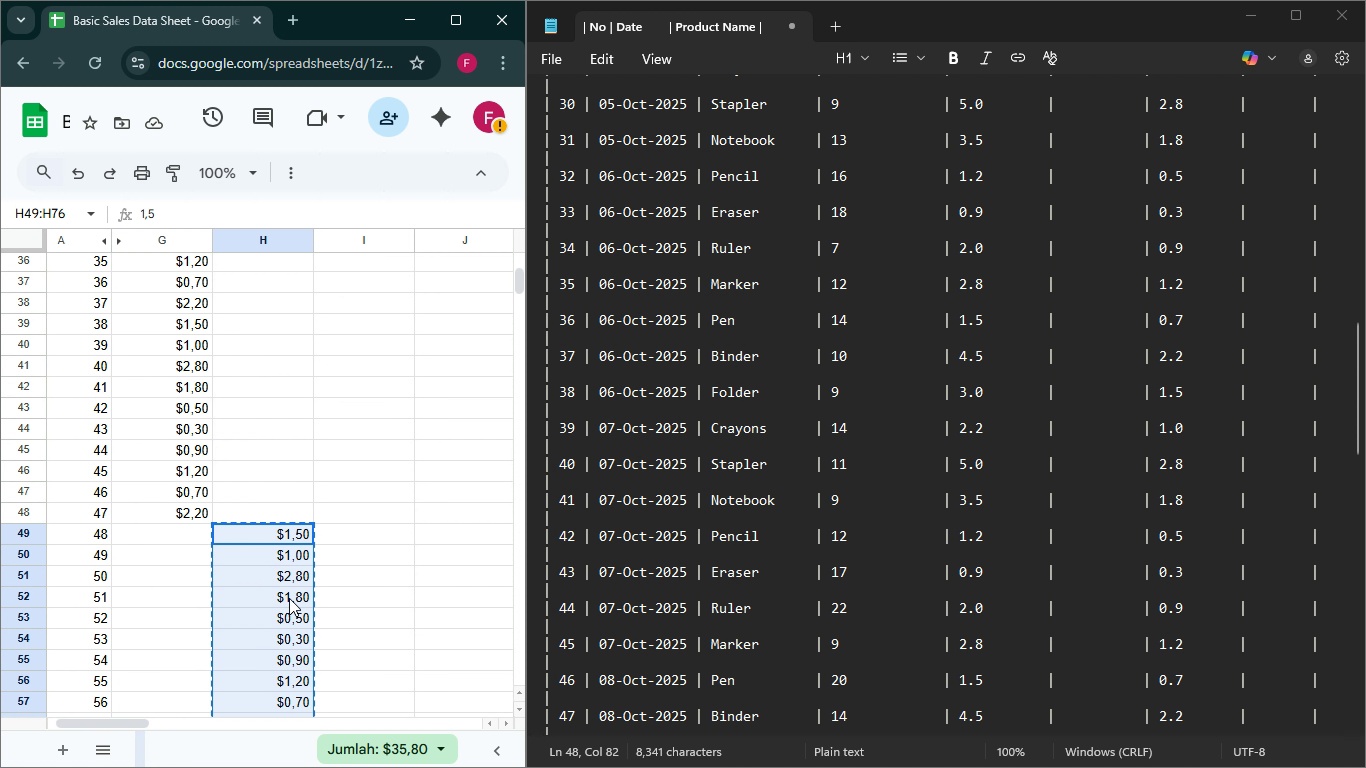 
scroll: coordinate [286, 602], scroll_direction: up, amount: 5.0
 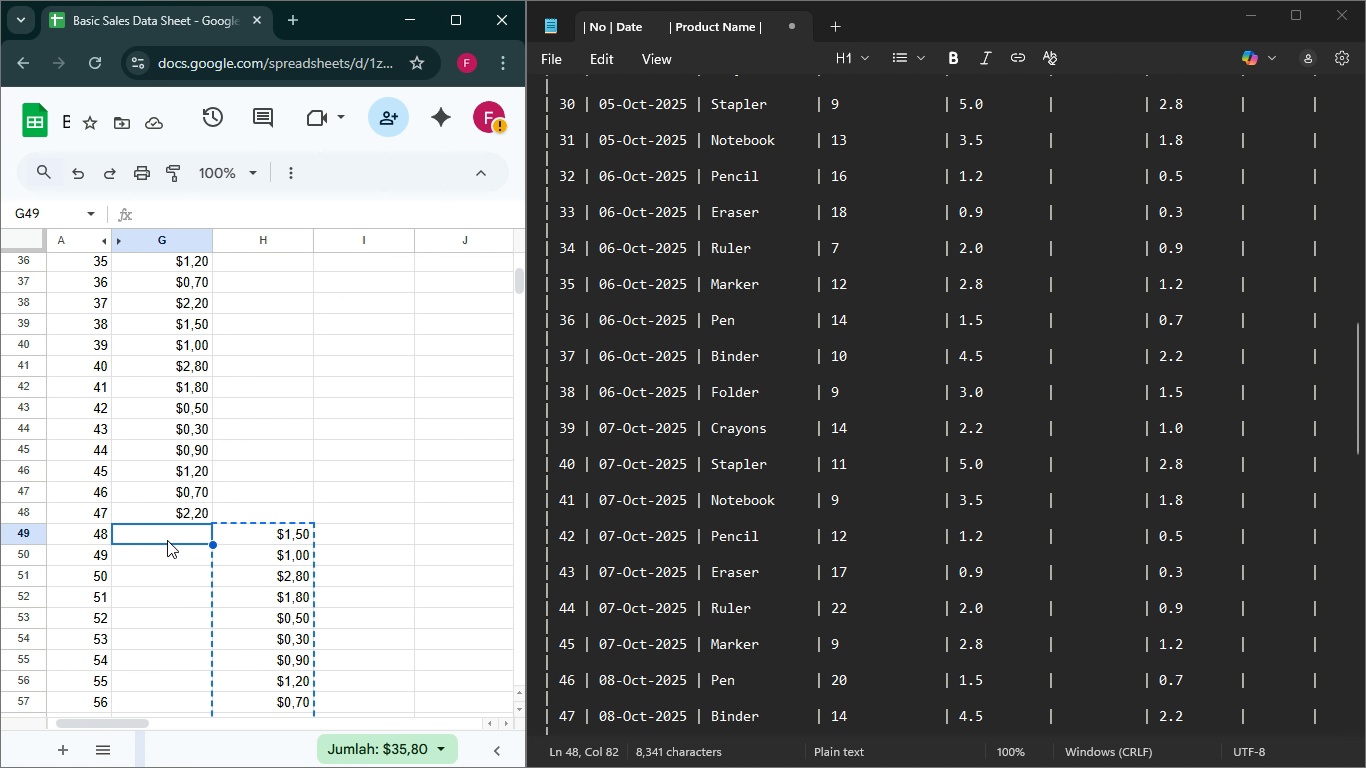 
left_click([167, 540])
 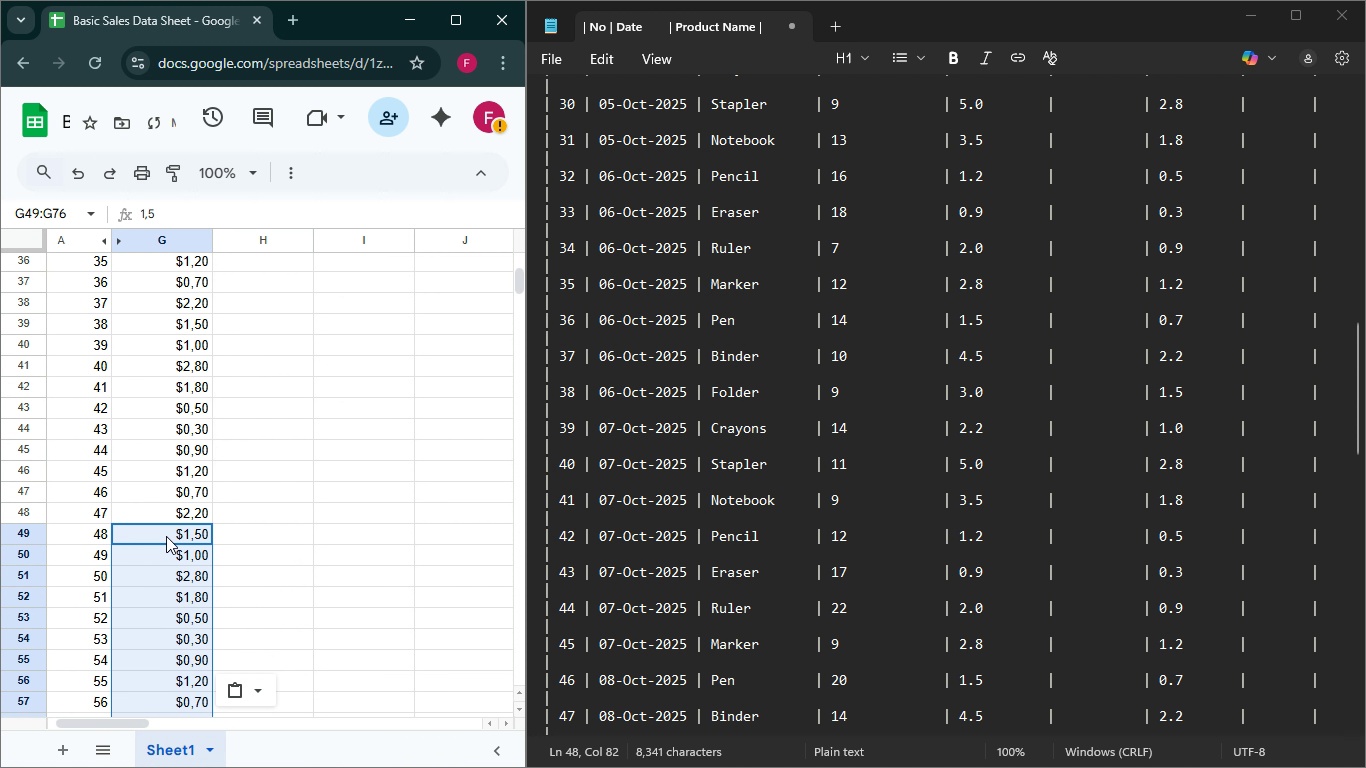 
key(Control+V)
 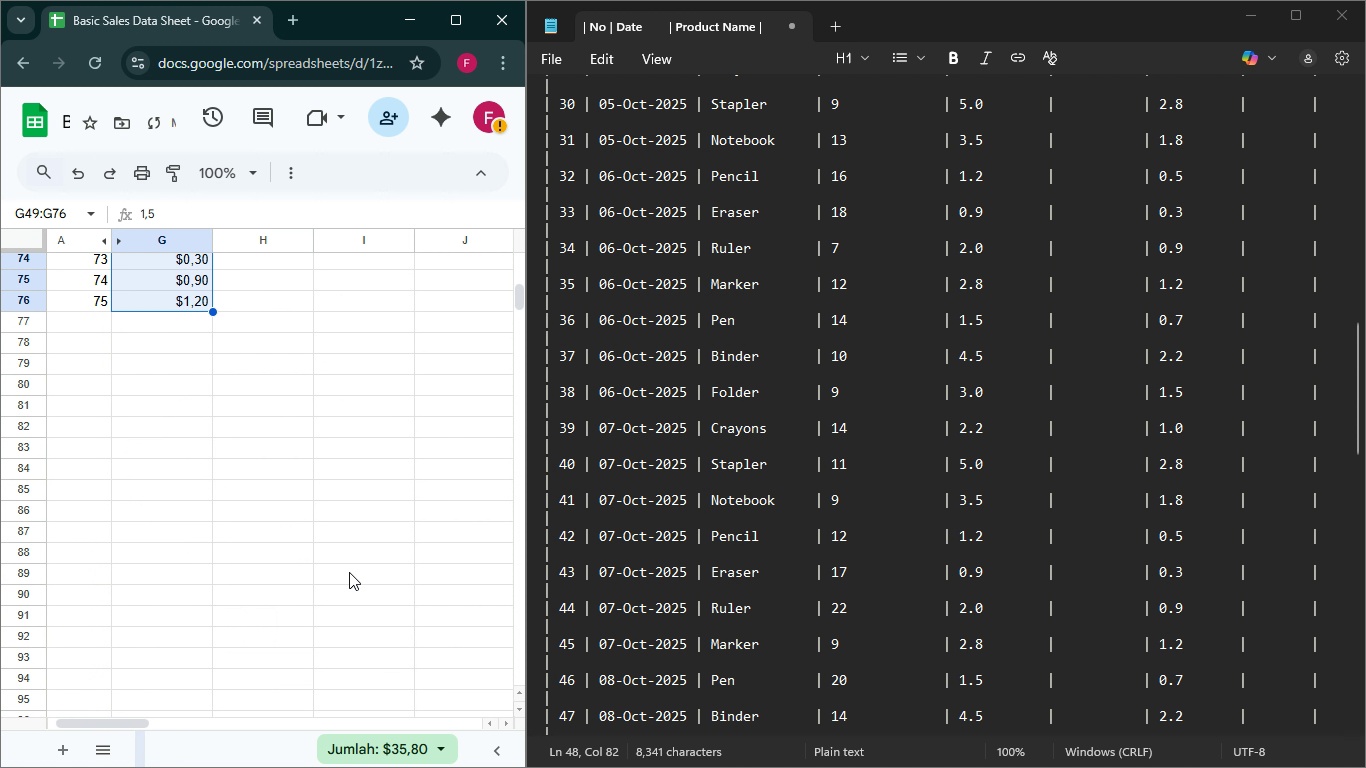 
scroll: coordinate [349, 573], scroll_direction: up, amount: 15.0
 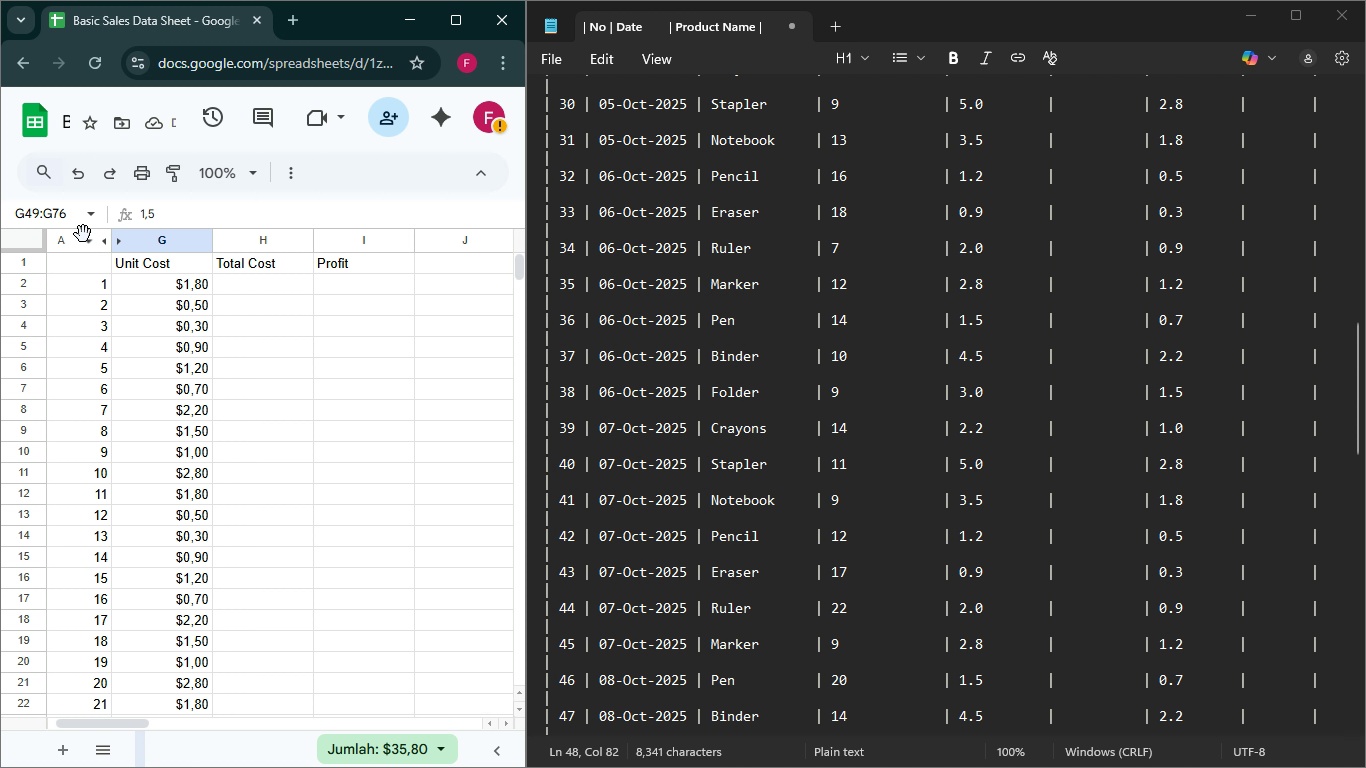 
left_click_drag(start_coordinate=[71, 234], to_coordinate=[131, 241])
 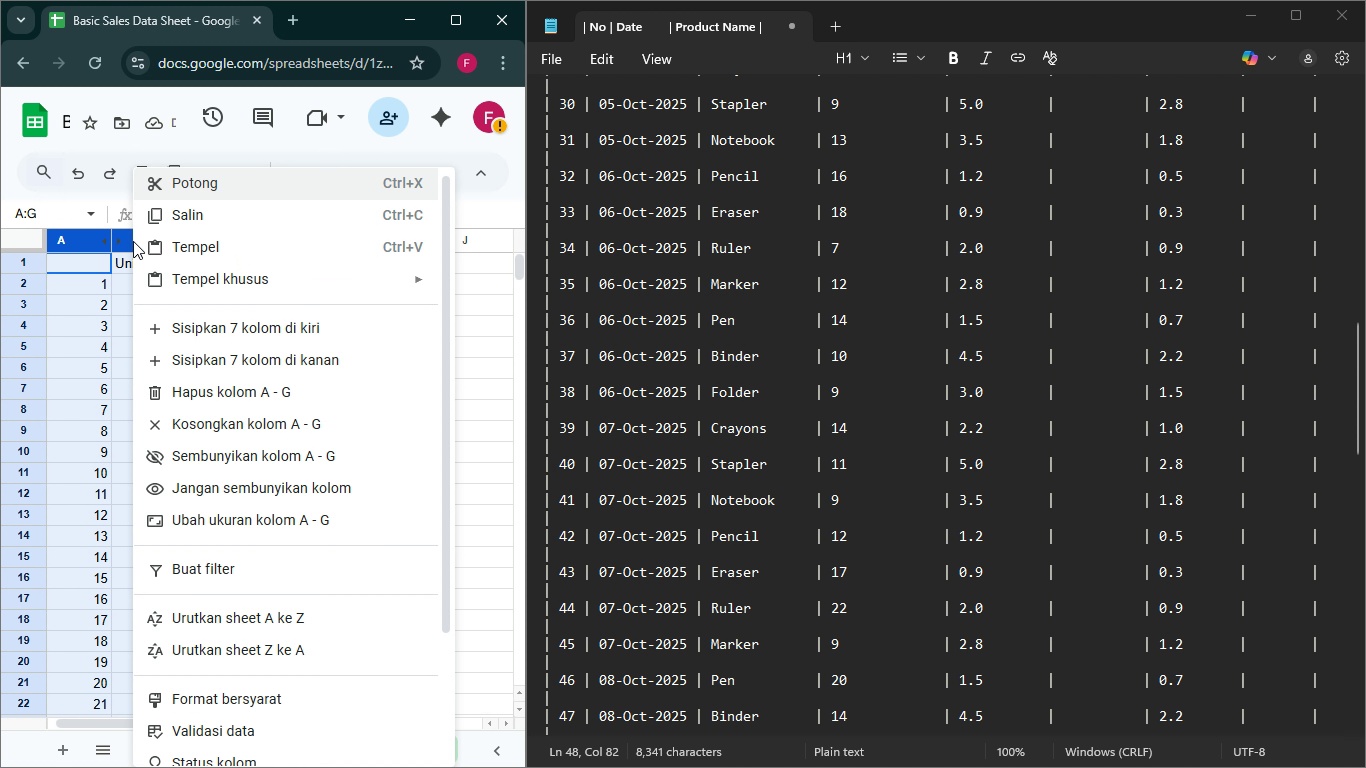 
right_click([133, 241])
 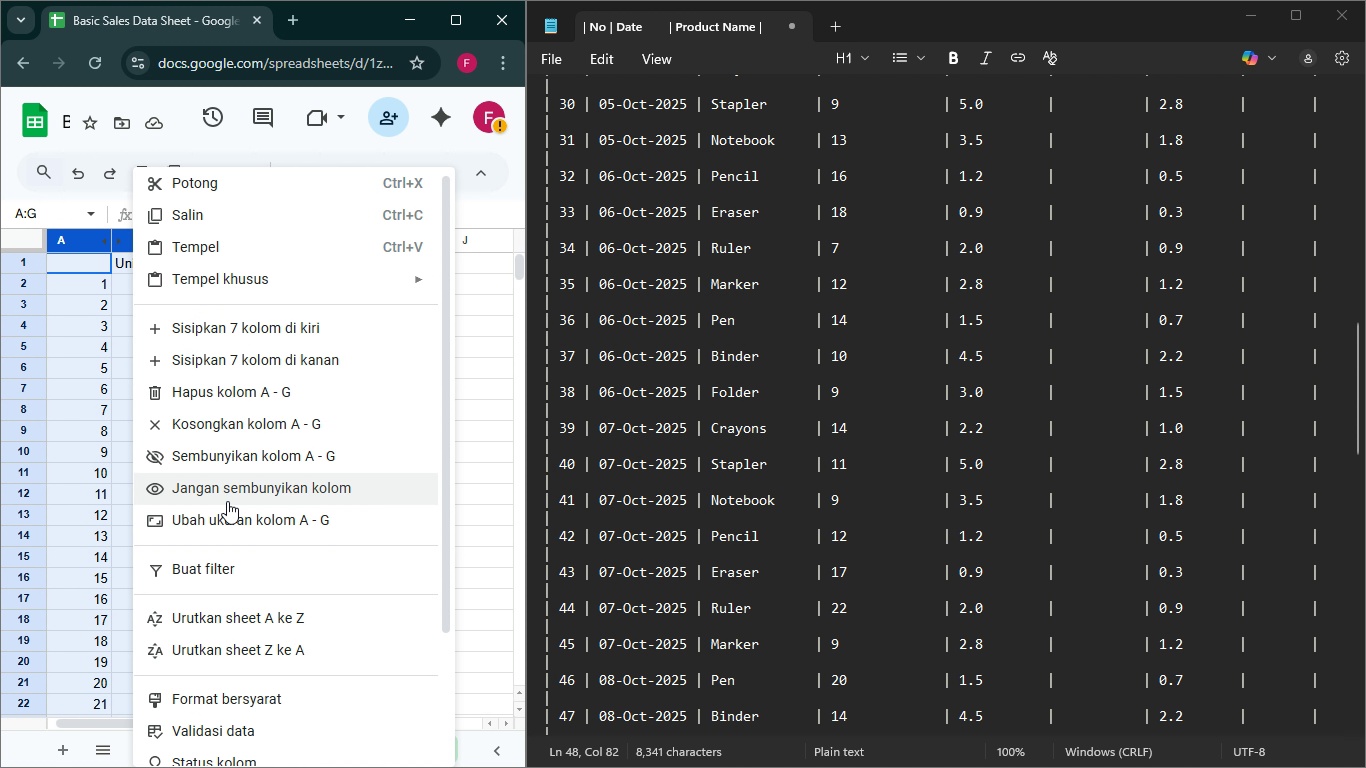 
left_click([226, 491])
 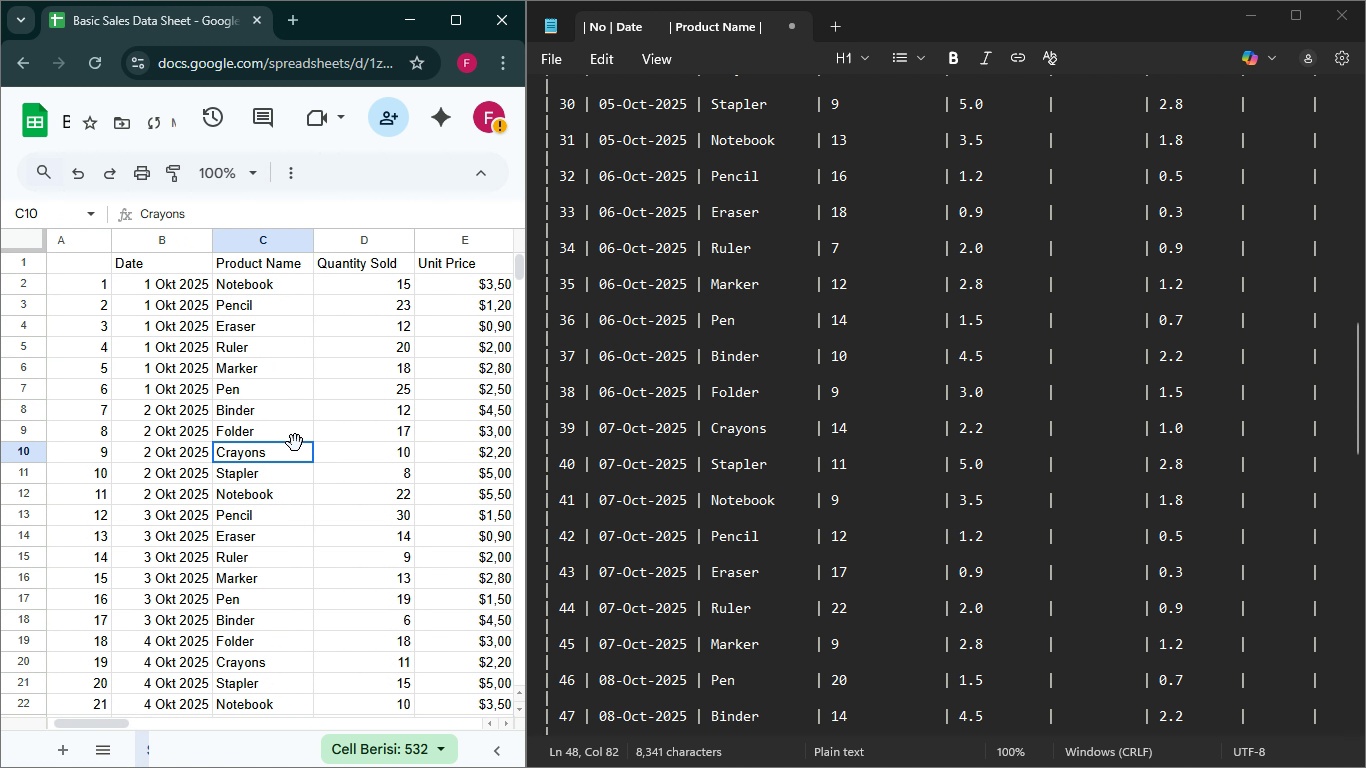 
left_click([295, 443])
 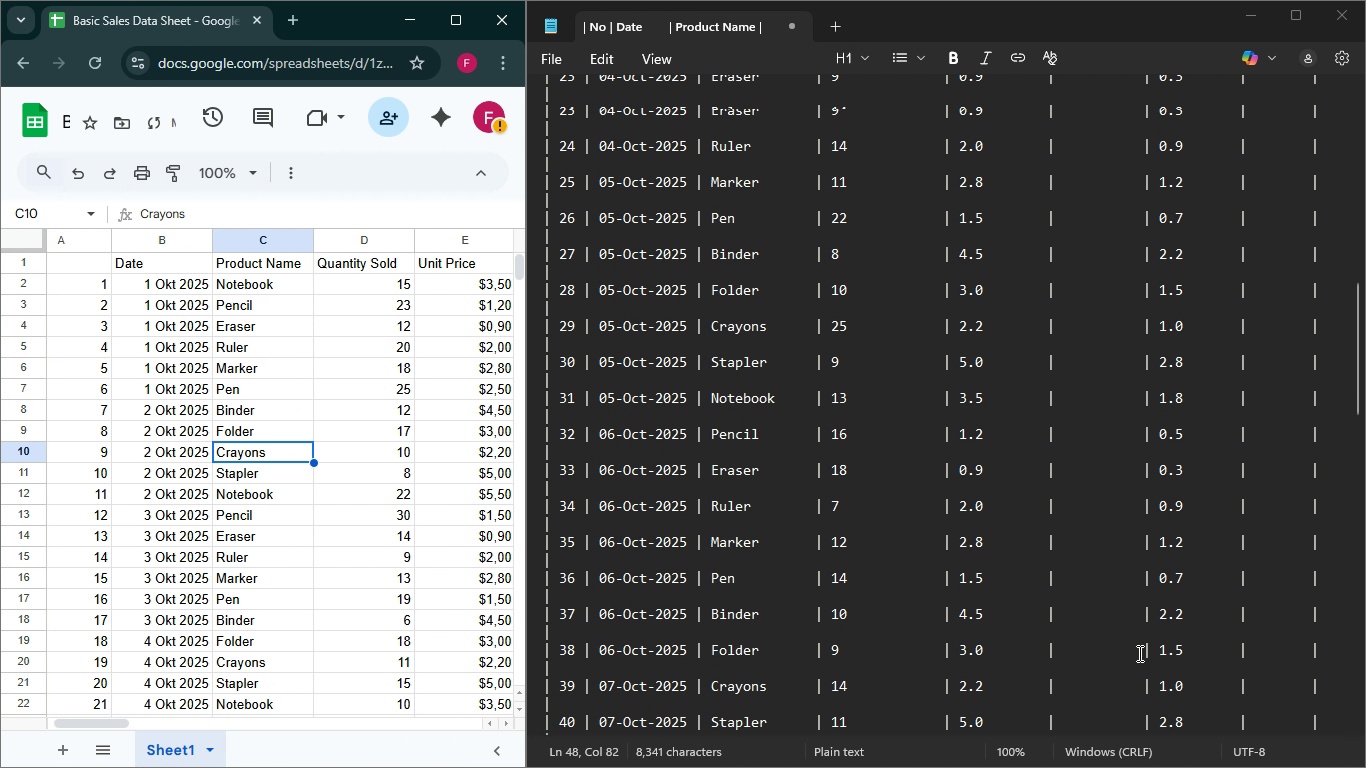 
scroll: coordinate [1138, 653], scroll_direction: up, amount: 20.0
 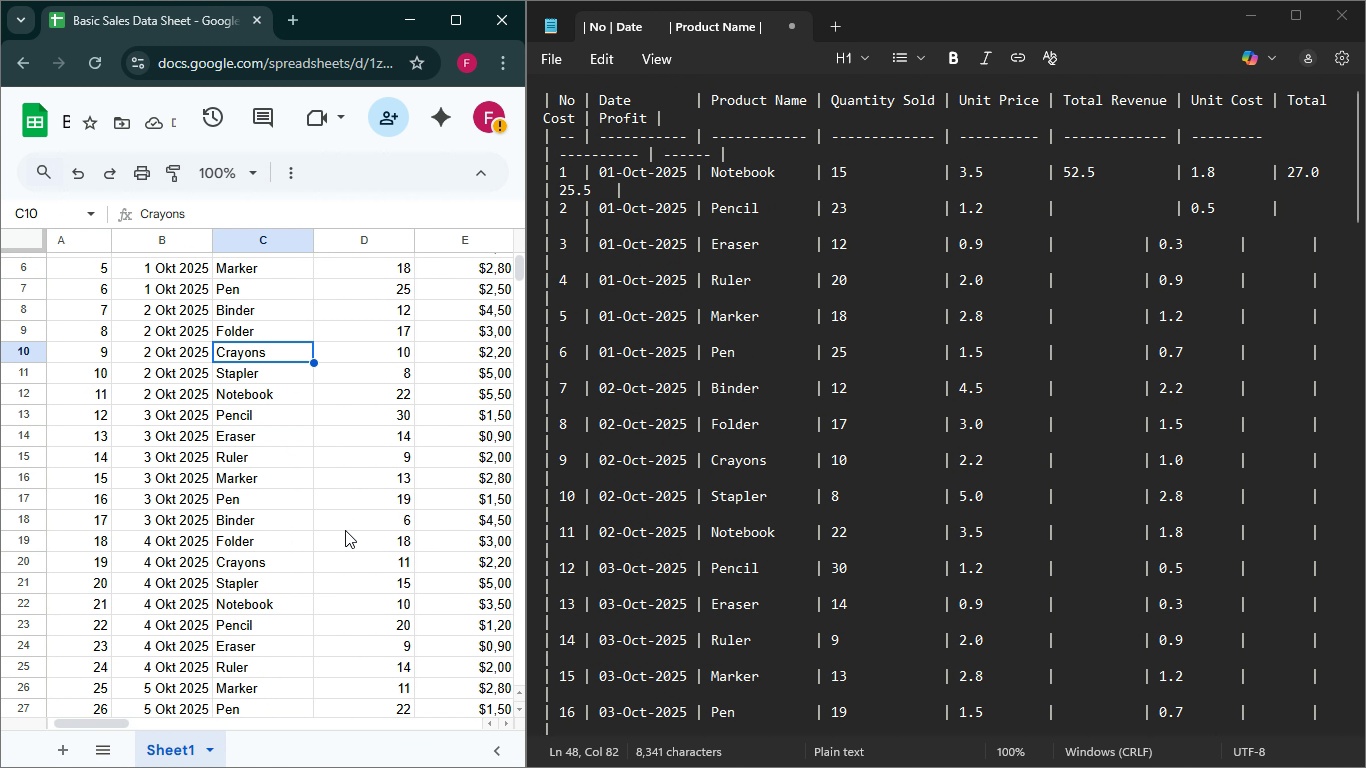 
scroll: coordinate [996, 456], scroll_direction: down, amount: 38.0
 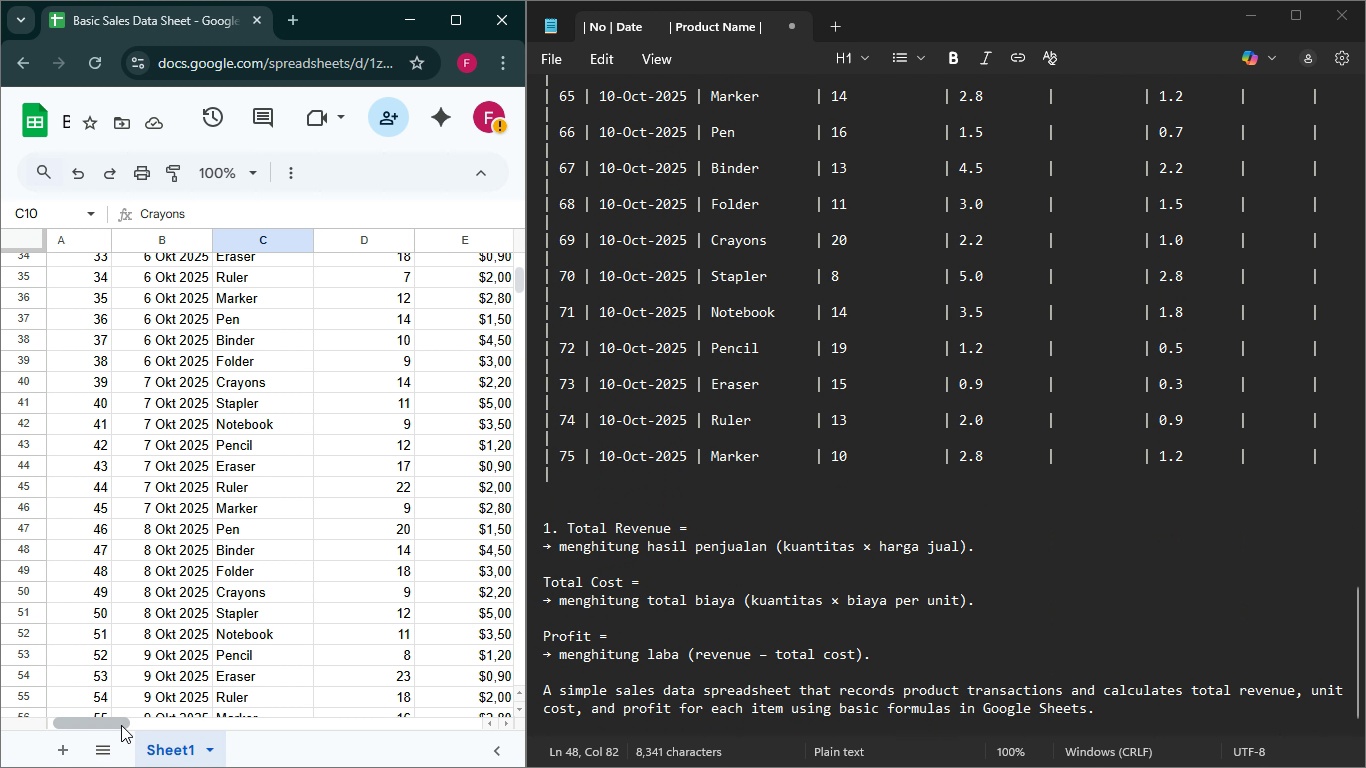 
left_click_drag(start_coordinate=[121, 725], to_coordinate=[243, 721])
 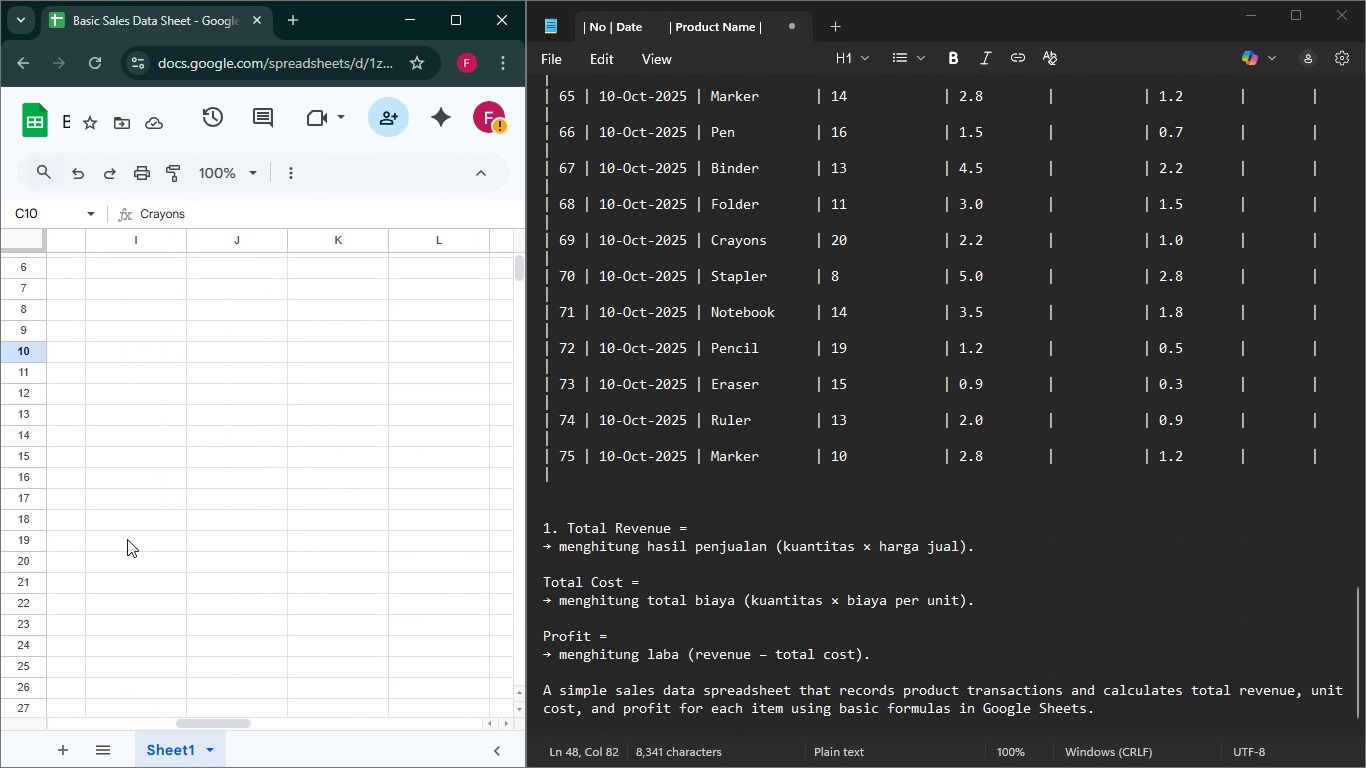 
scroll: coordinate [134, 548], scroll_direction: up, amount: 13.0
 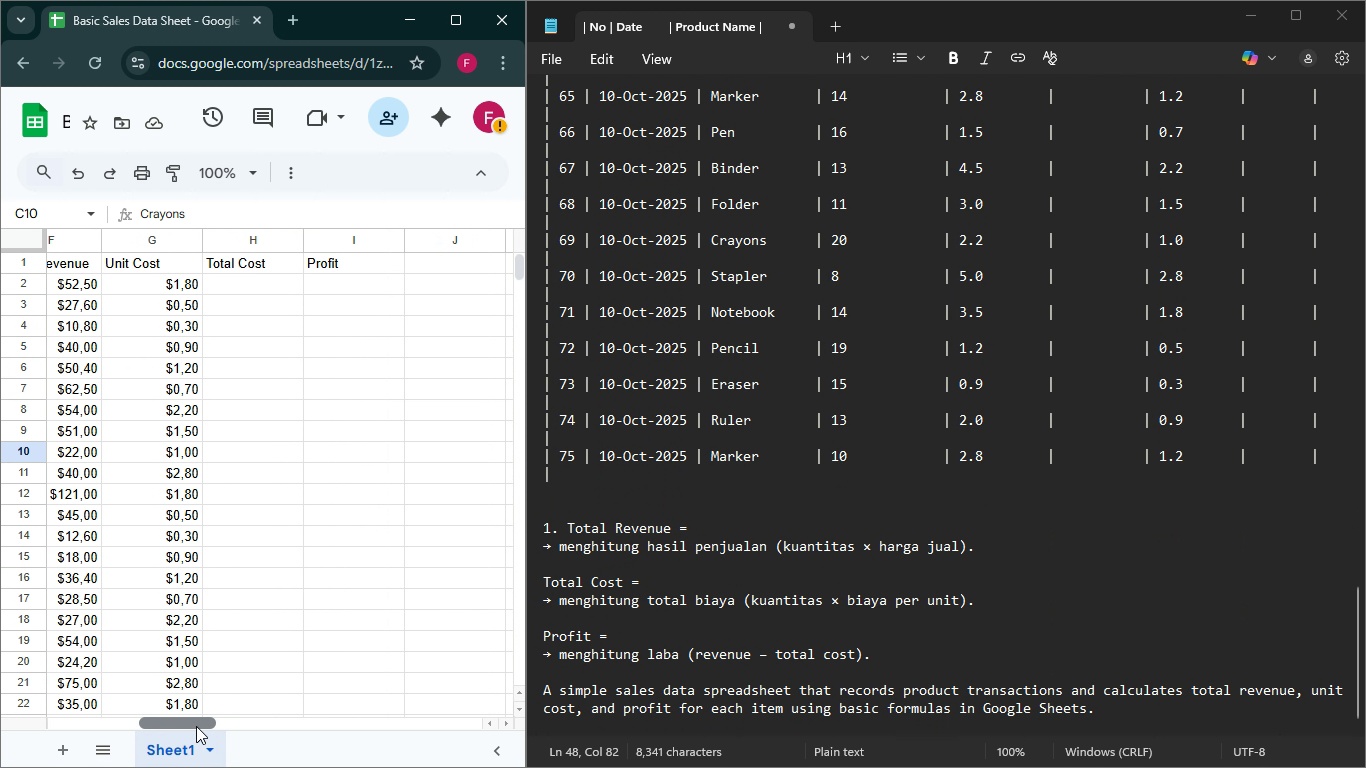 
left_click_drag(start_coordinate=[235, 725], to_coordinate=[195, 726])
 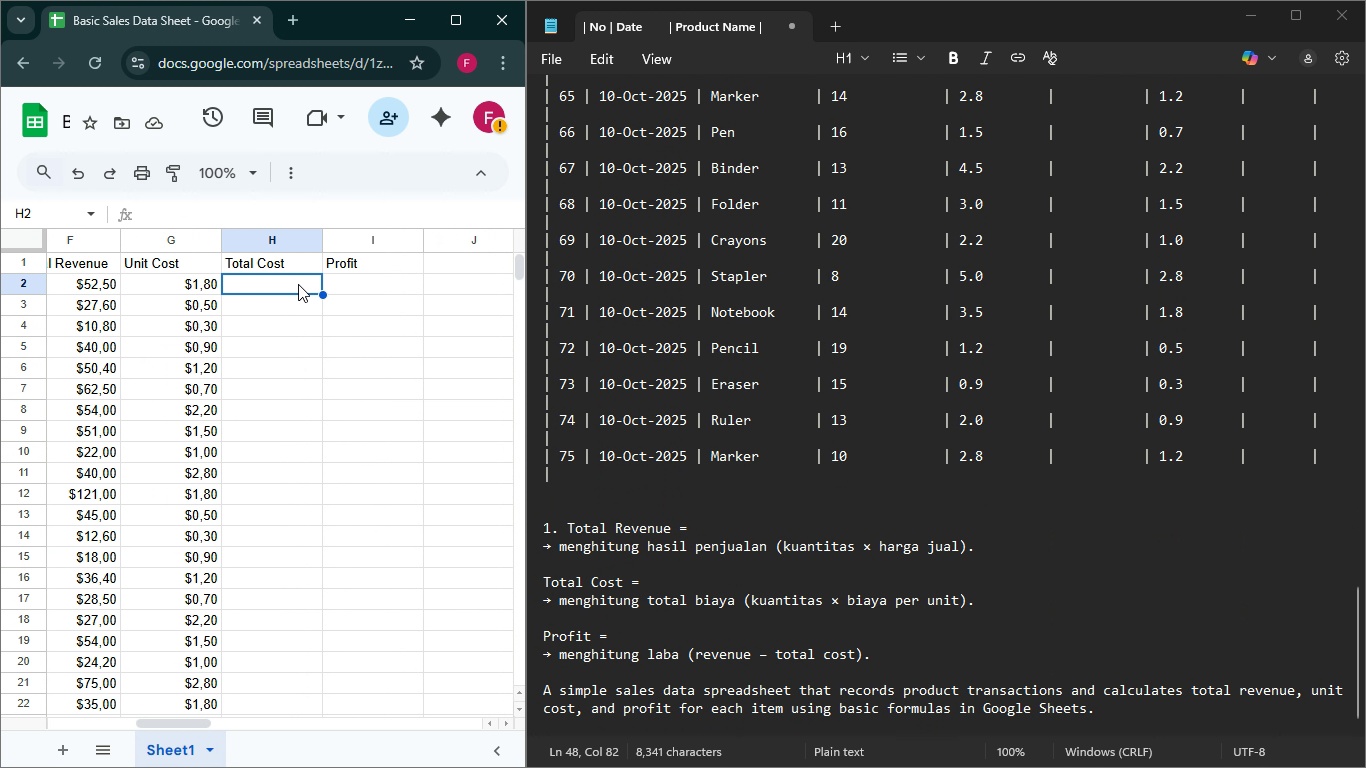 
left_click([298, 284])
 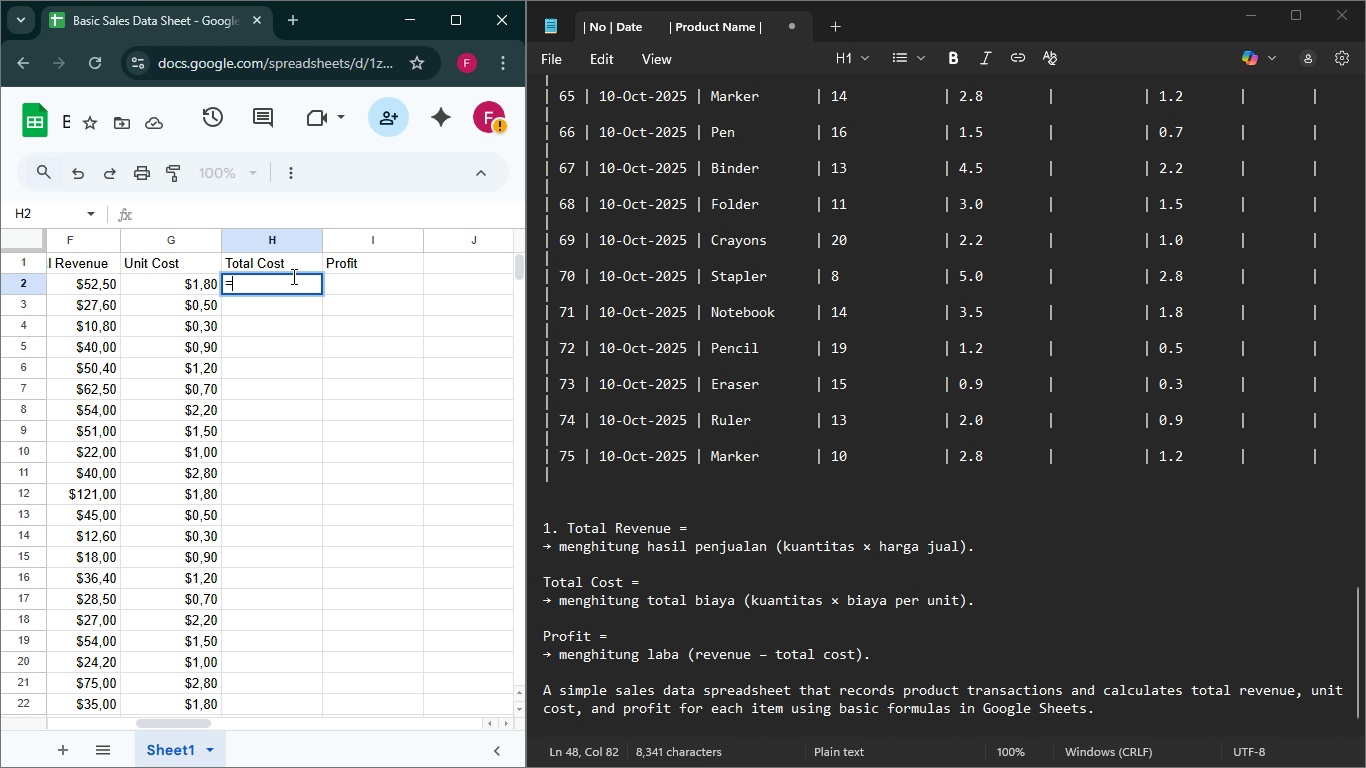 
key(Equal)
 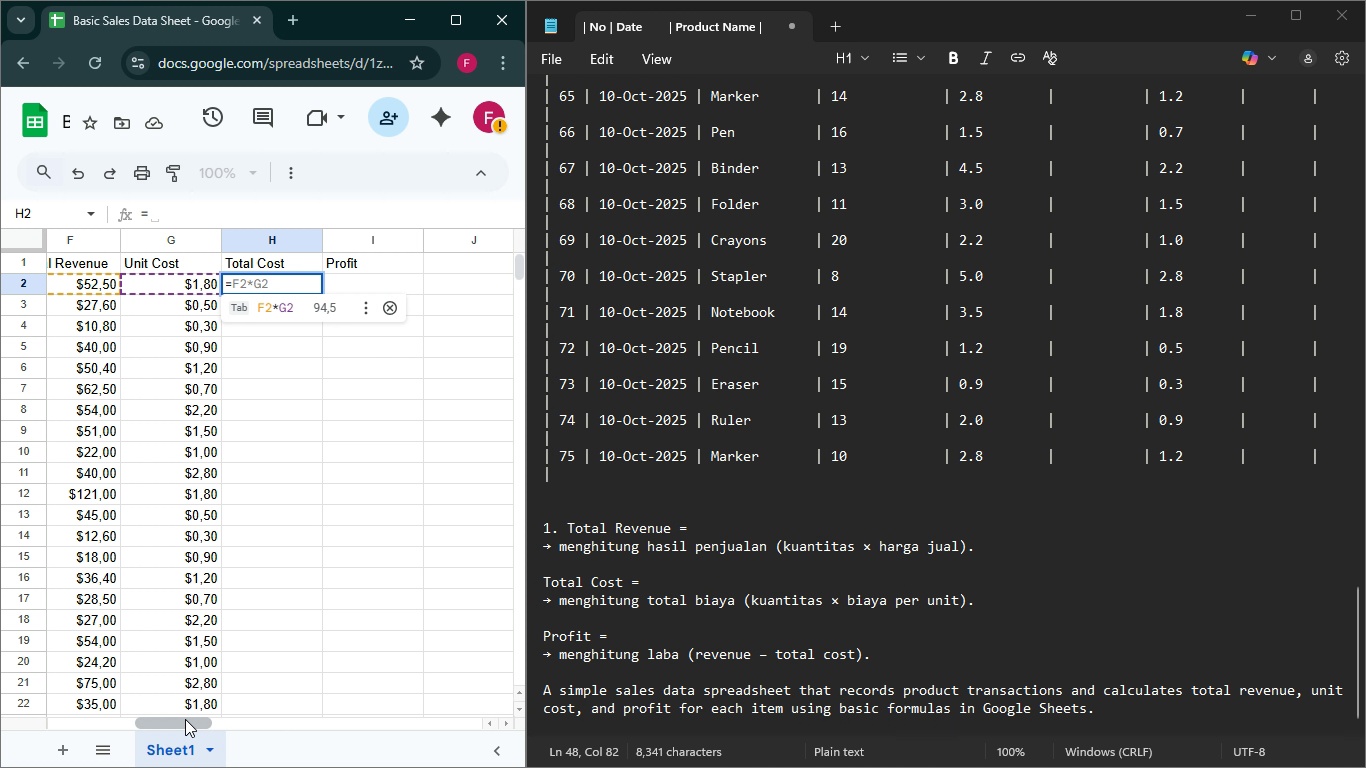 
wait(5.29)
 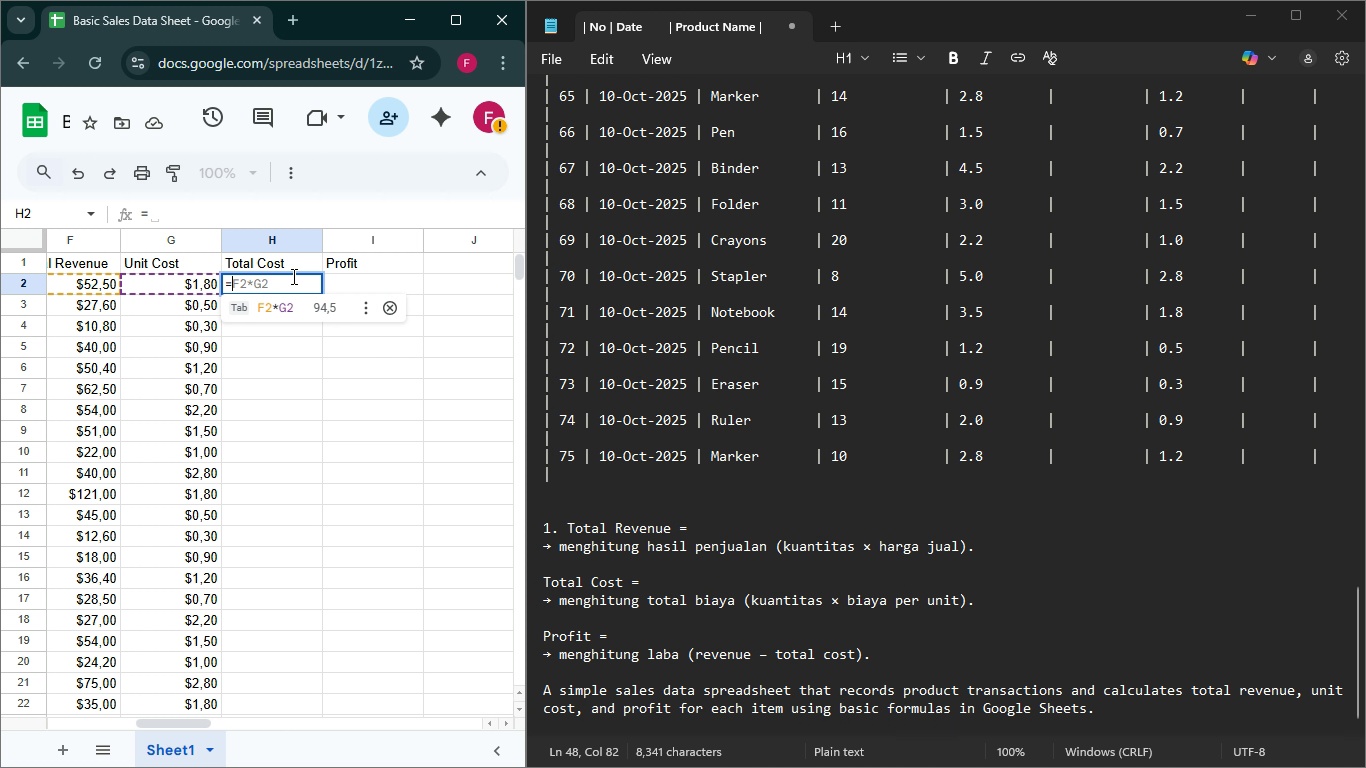 
left_click_drag(start_coordinate=[181, 724], to_coordinate=[139, 722])
 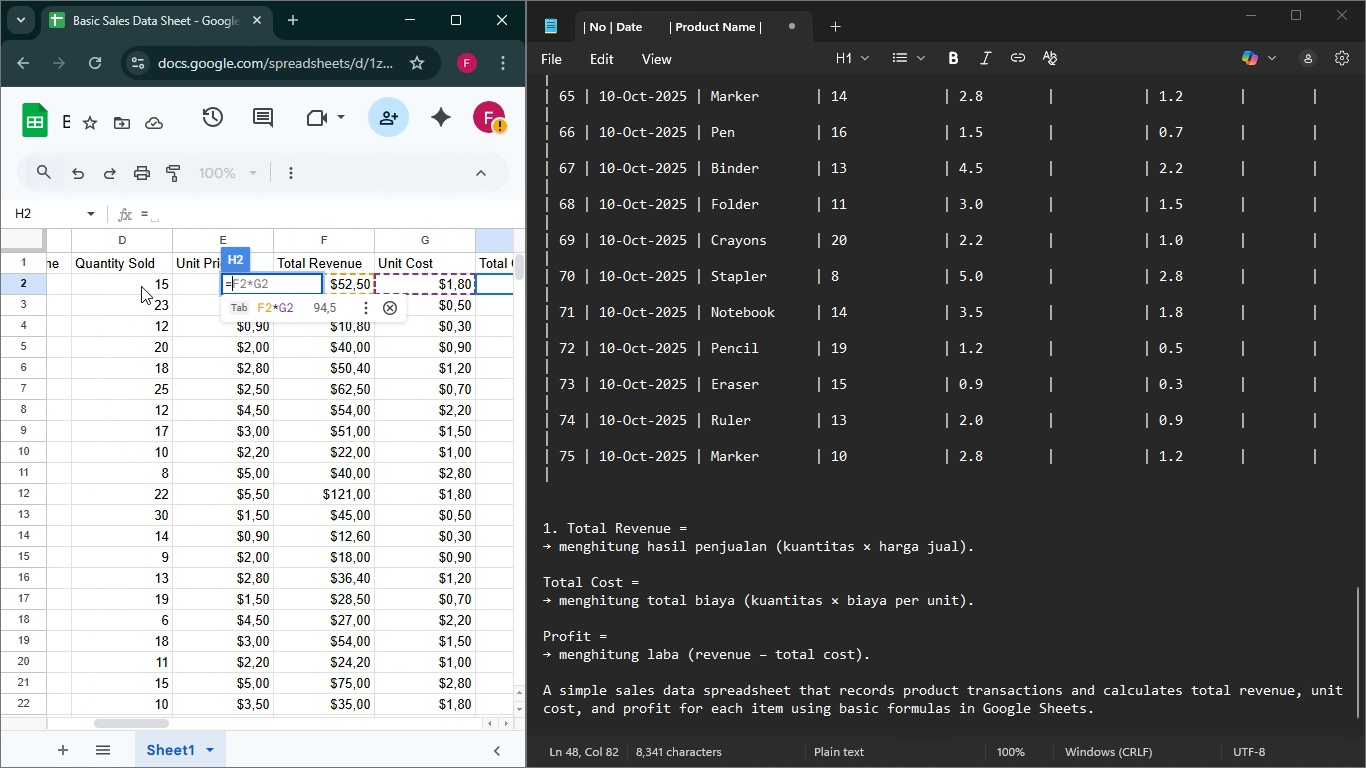 
wait(7.47)
 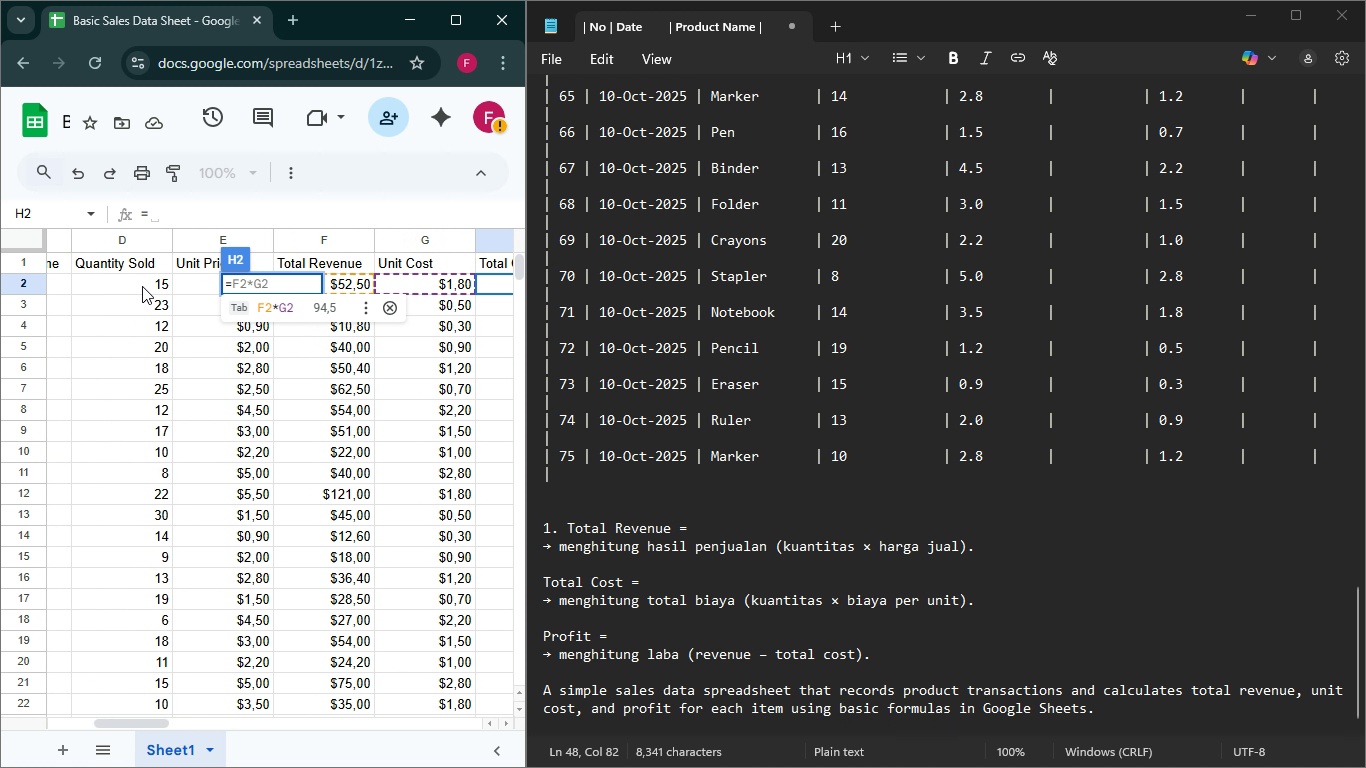 
left_click([141, 286])
 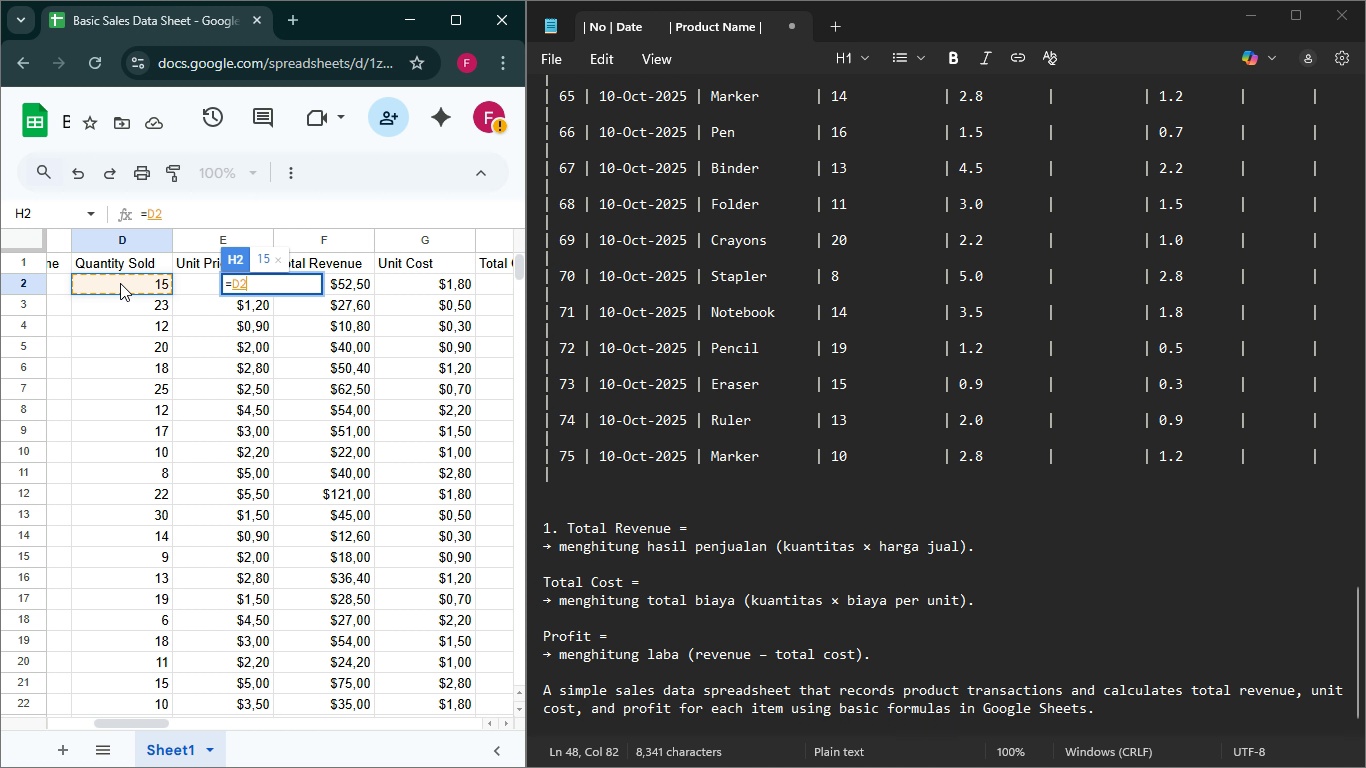 
hold_key(key=ShiftRight, duration=1.44)
 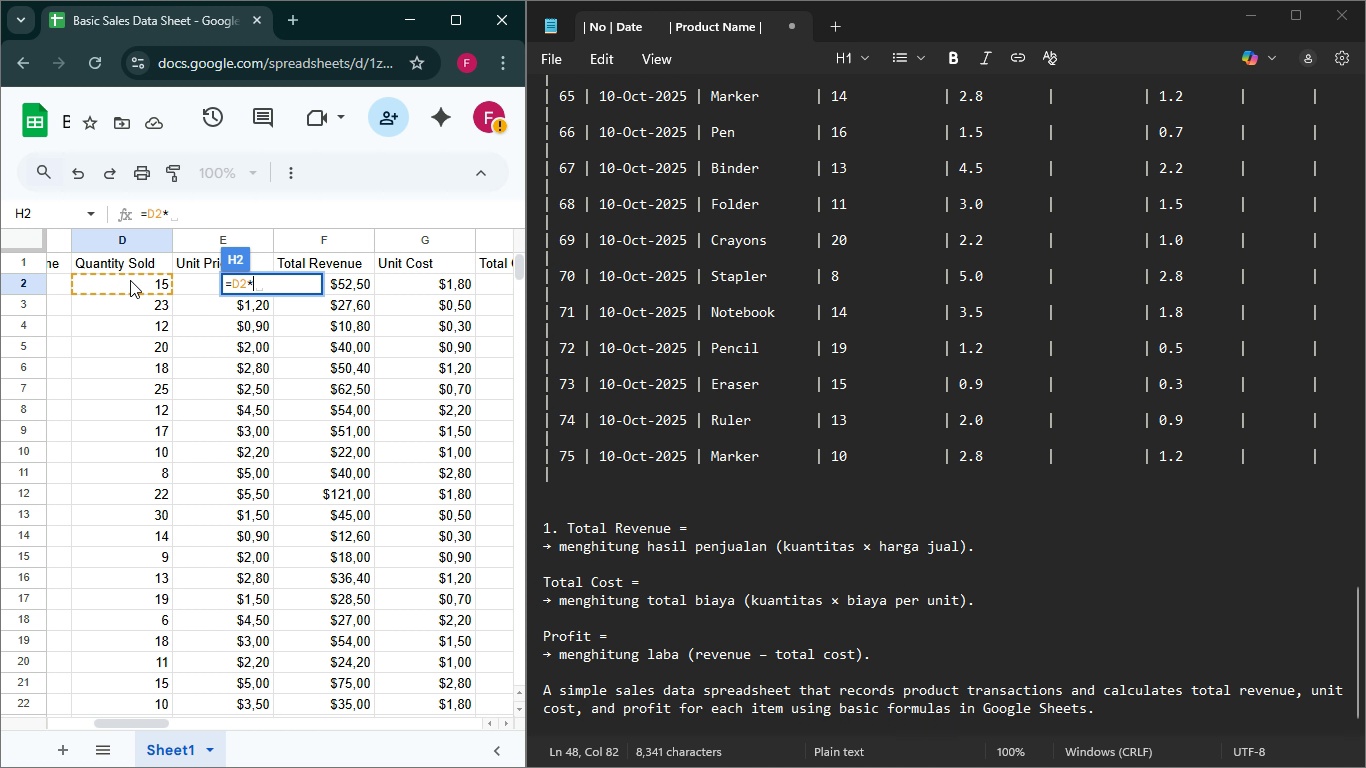 
hold_key(key=8, duration=0.42)
 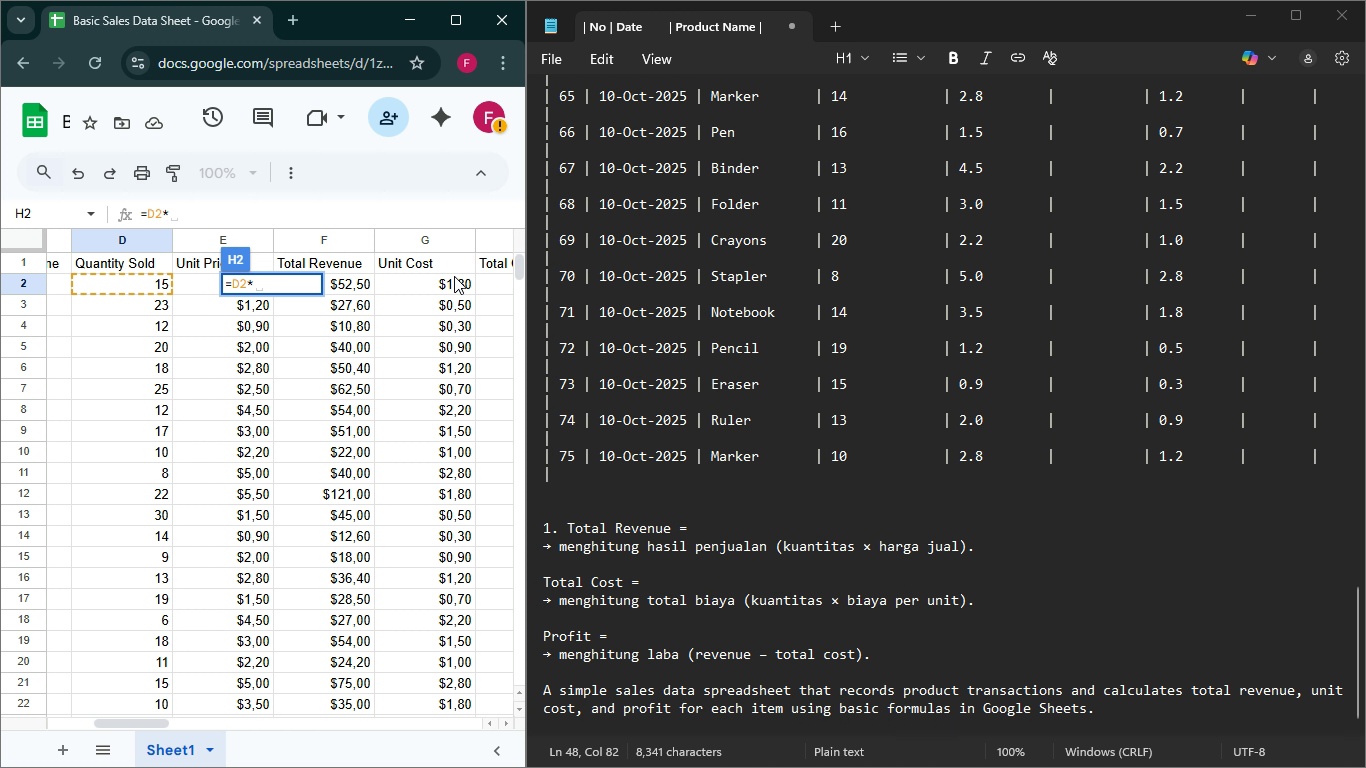 
left_click([454, 276])
 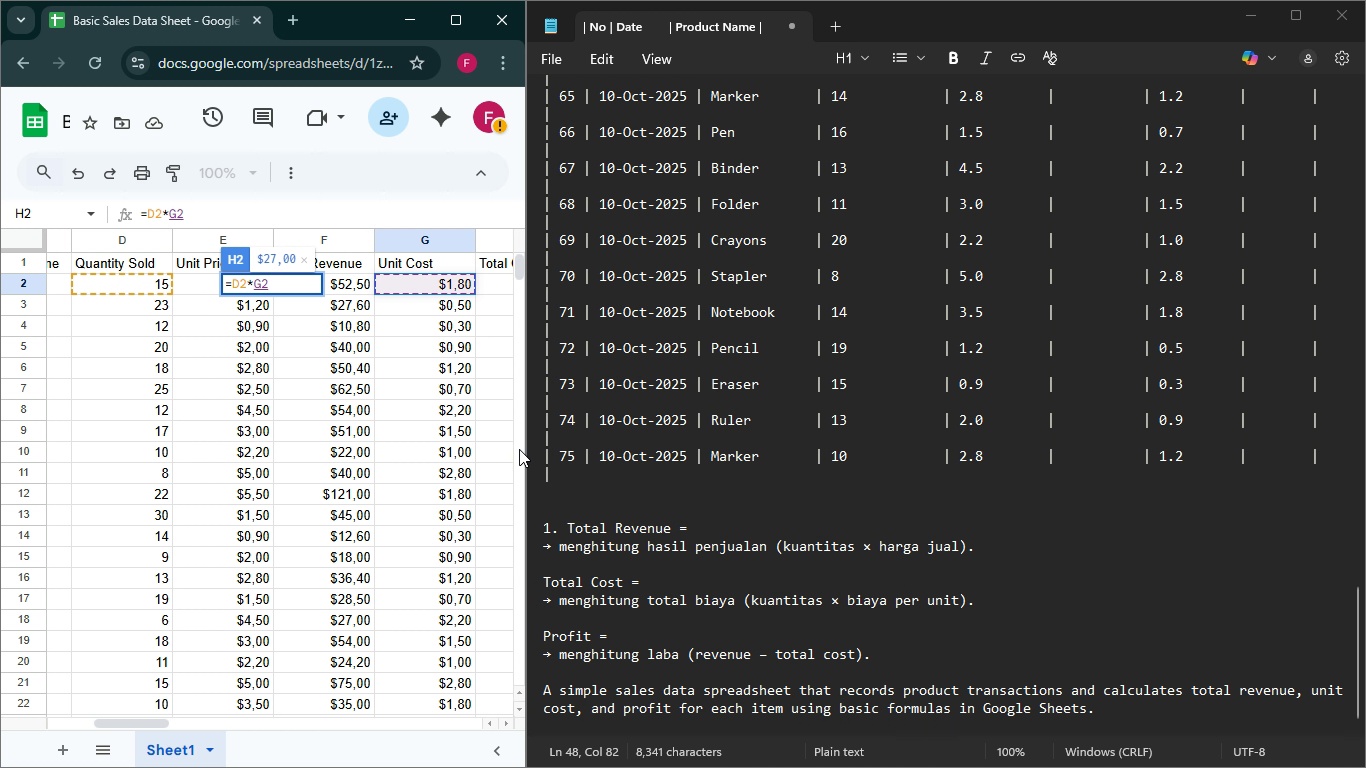 
key(Enter)
 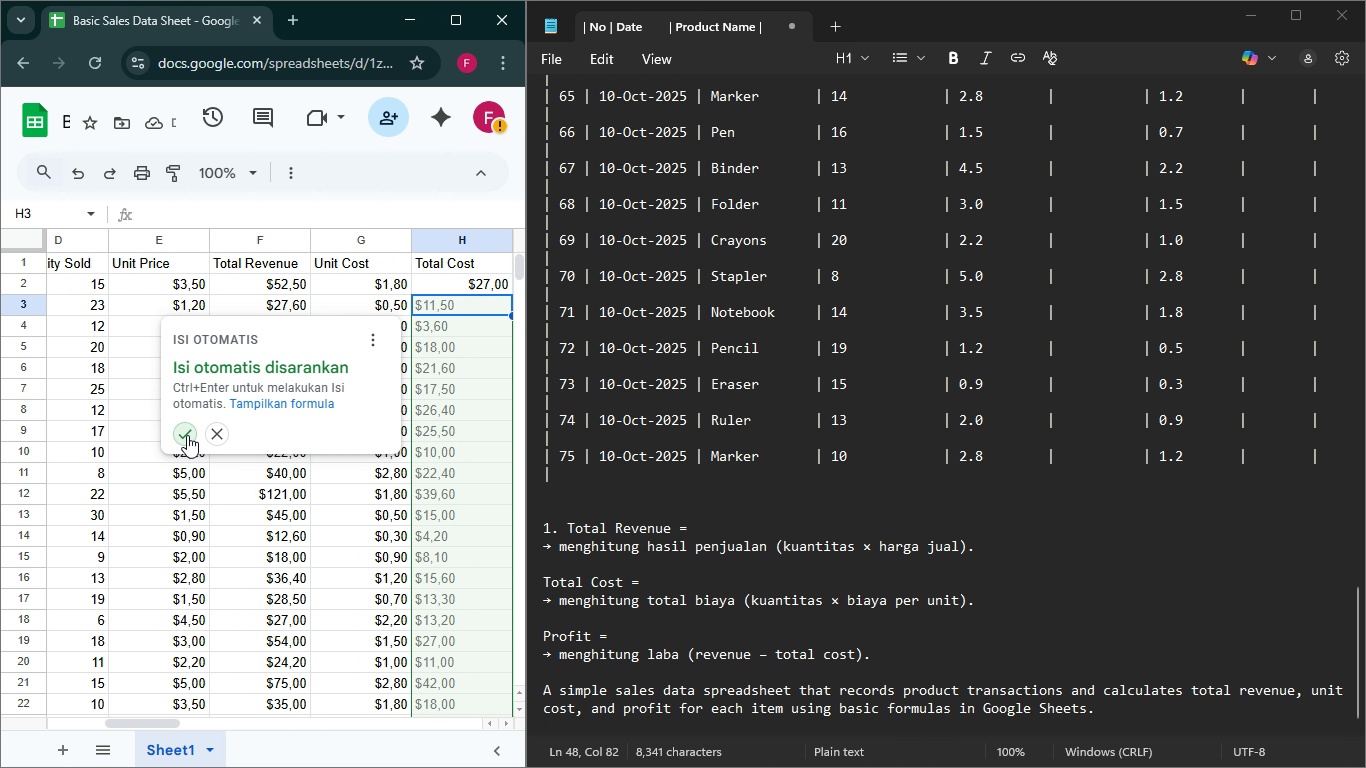 
left_click([185, 435])
 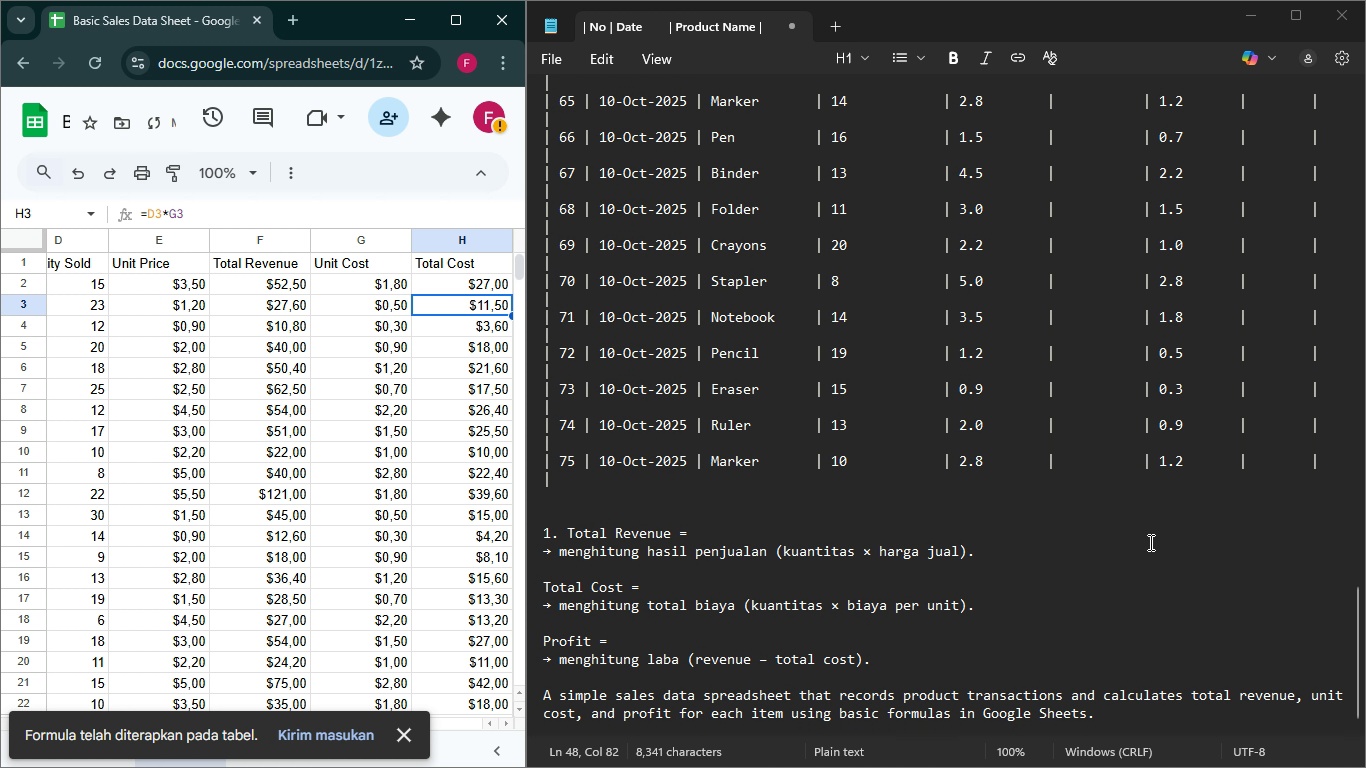 
scroll: coordinate [1148, 542], scroll_direction: up, amount: 36.0
 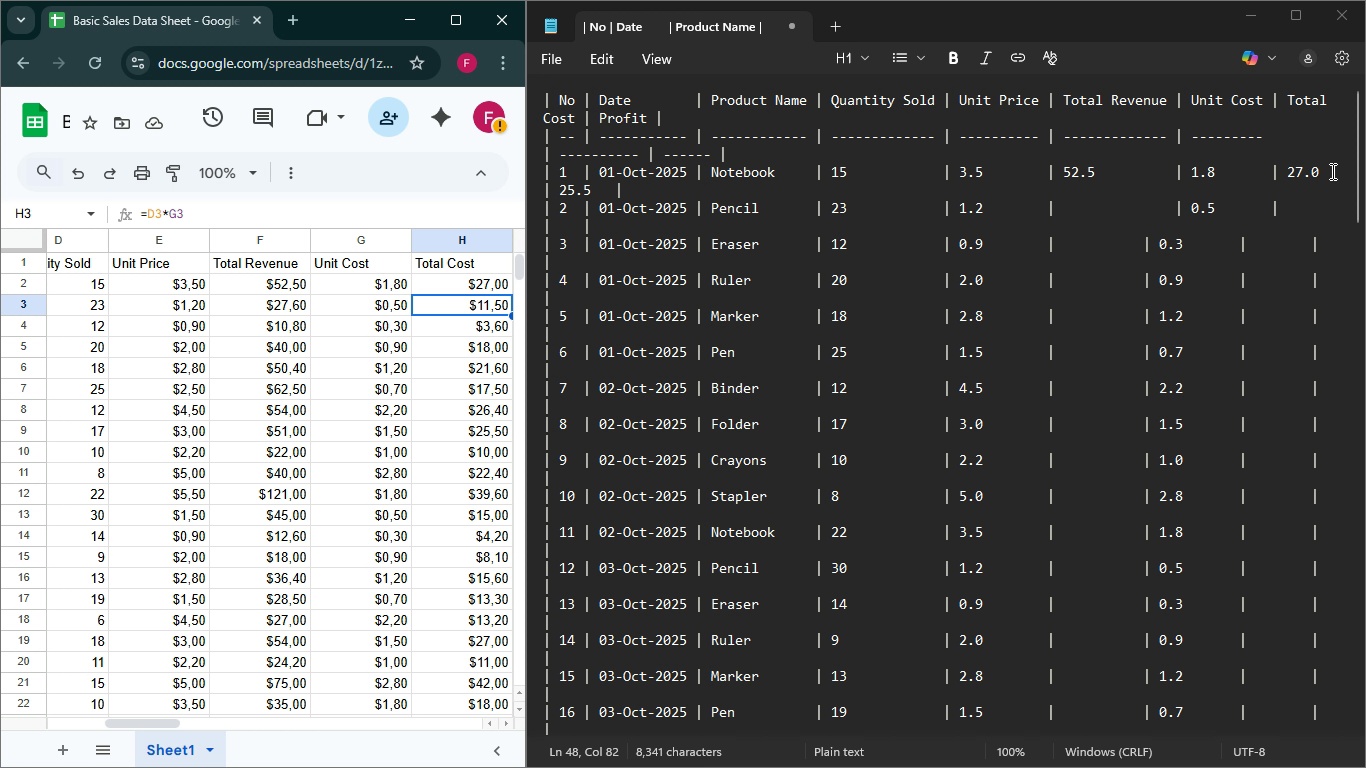 
wait(10.88)
 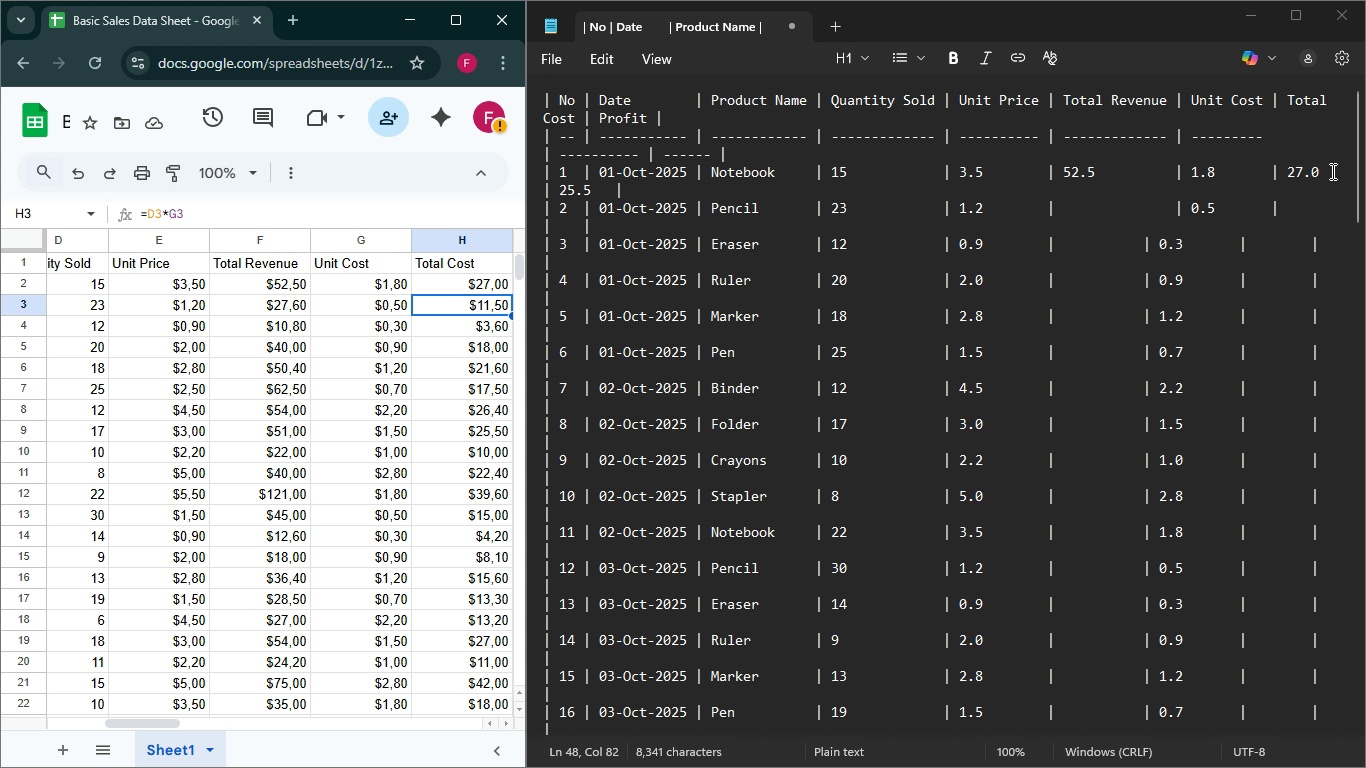 
left_click_drag(start_coordinate=[131, 727], to_coordinate=[184, 728])
 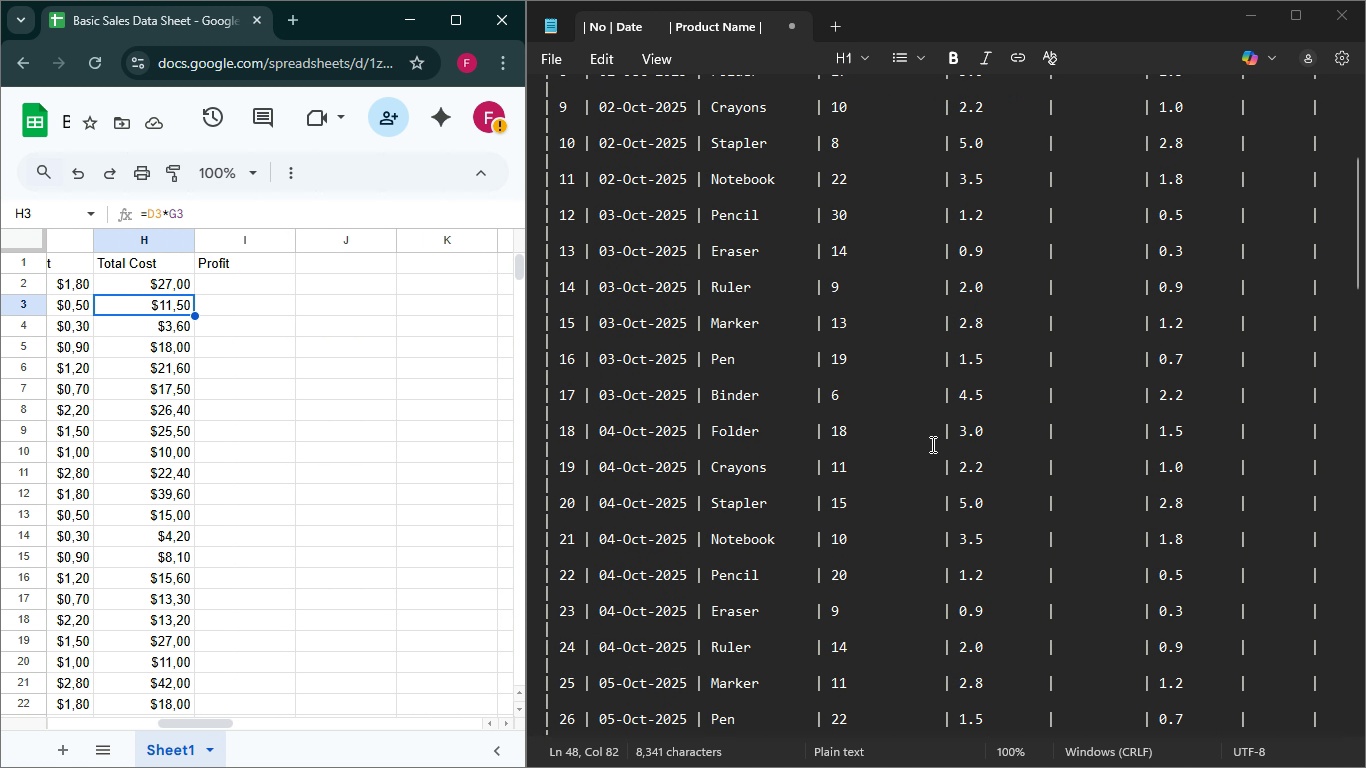 
scroll: coordinate [902, 429], scroll_direction: down, amount: 33.0
 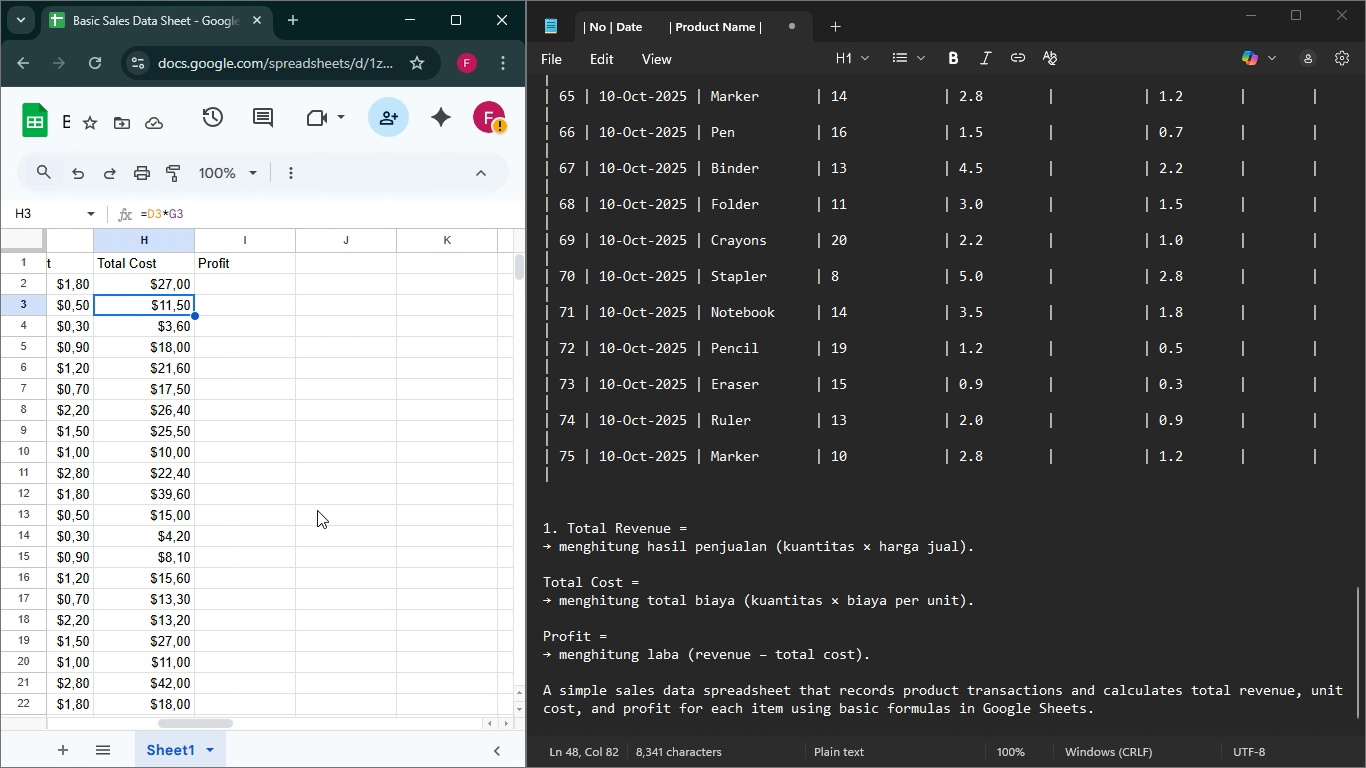 
scroll: coordinate [282, 555], scroll_direction: up, amount: 2.0
 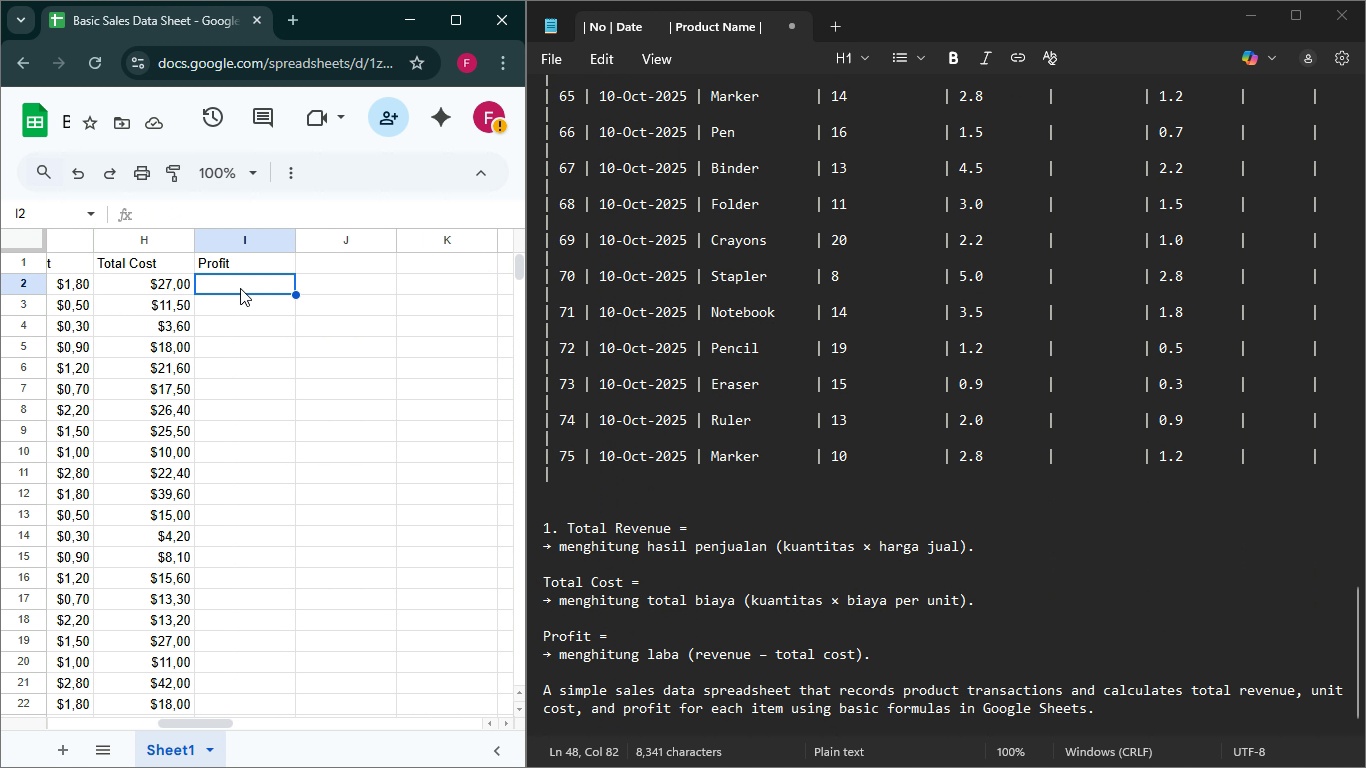 
left_click([240, 288])
 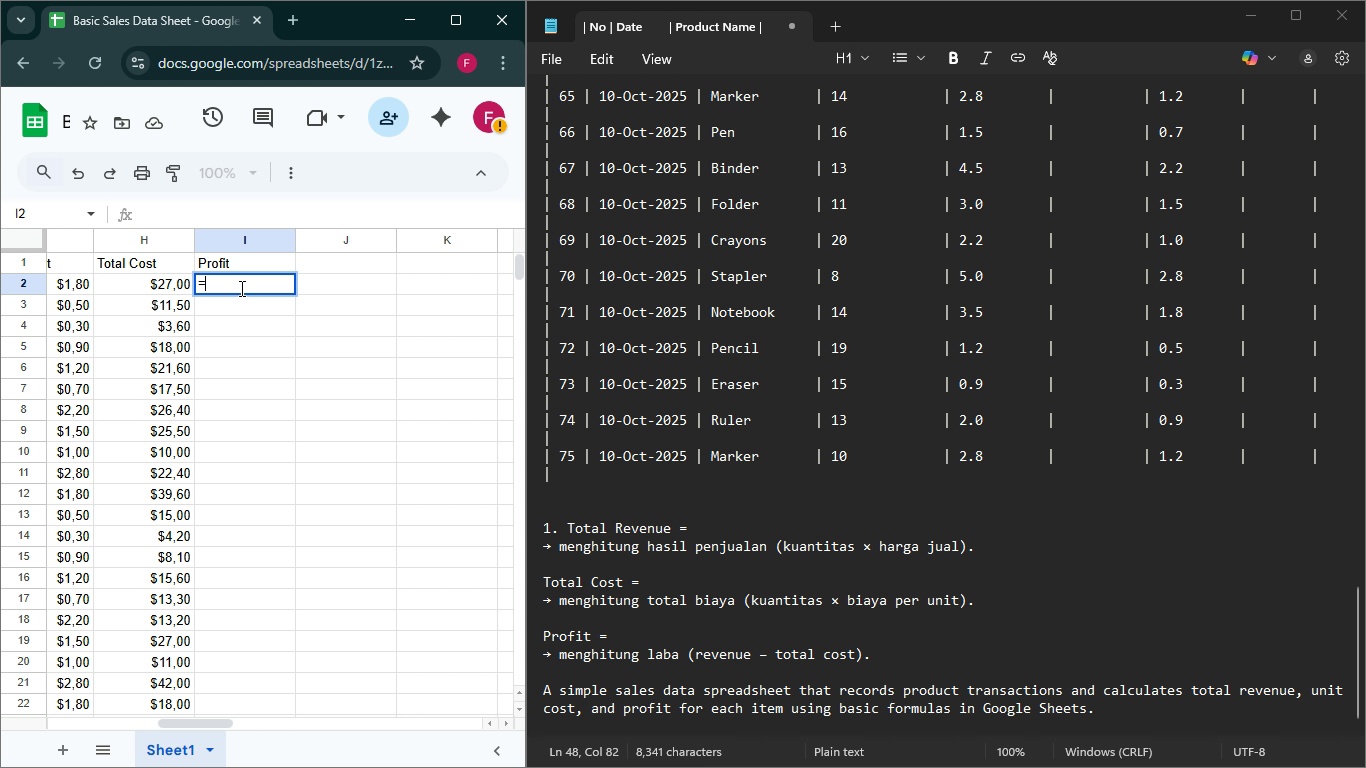 
left_click_drag(start_coordinate=[201, 722], to_coordinate=[165, 721])
 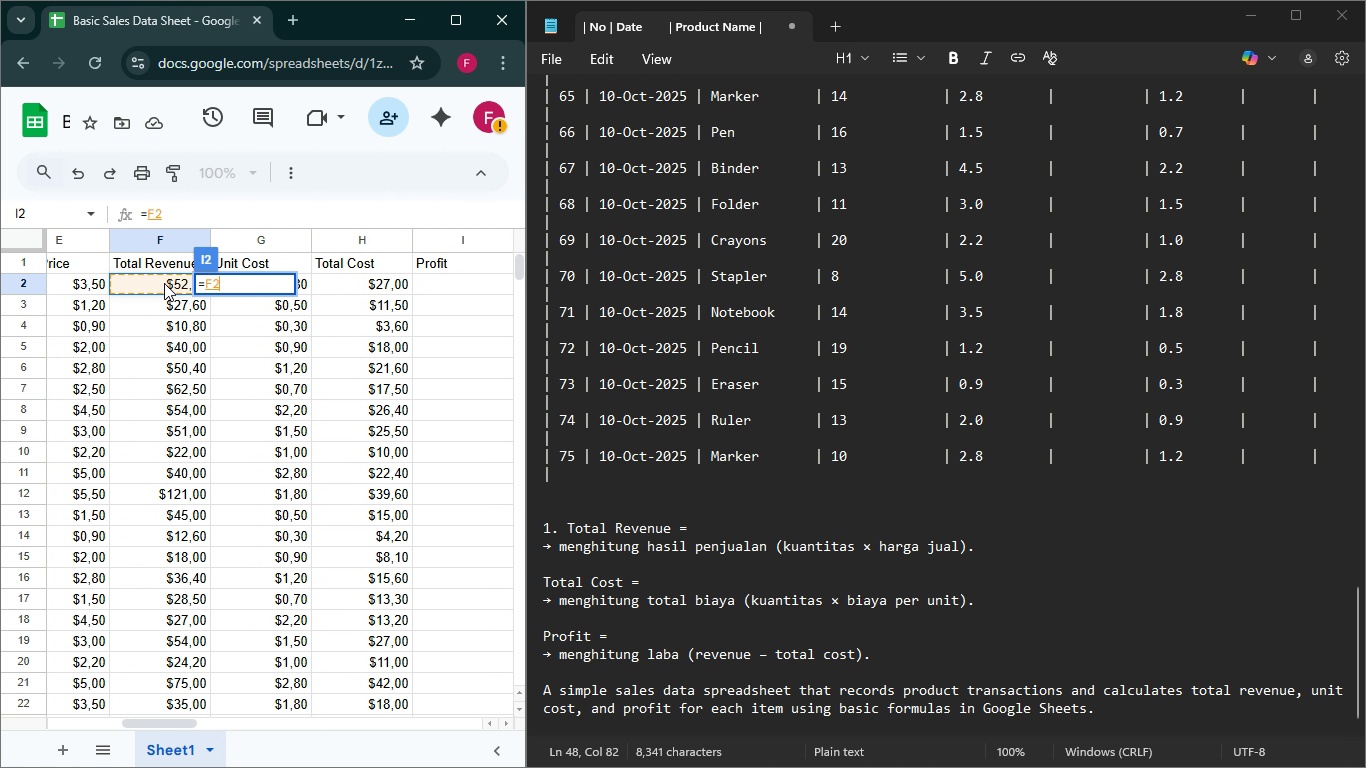 
left_click([164, 283])
 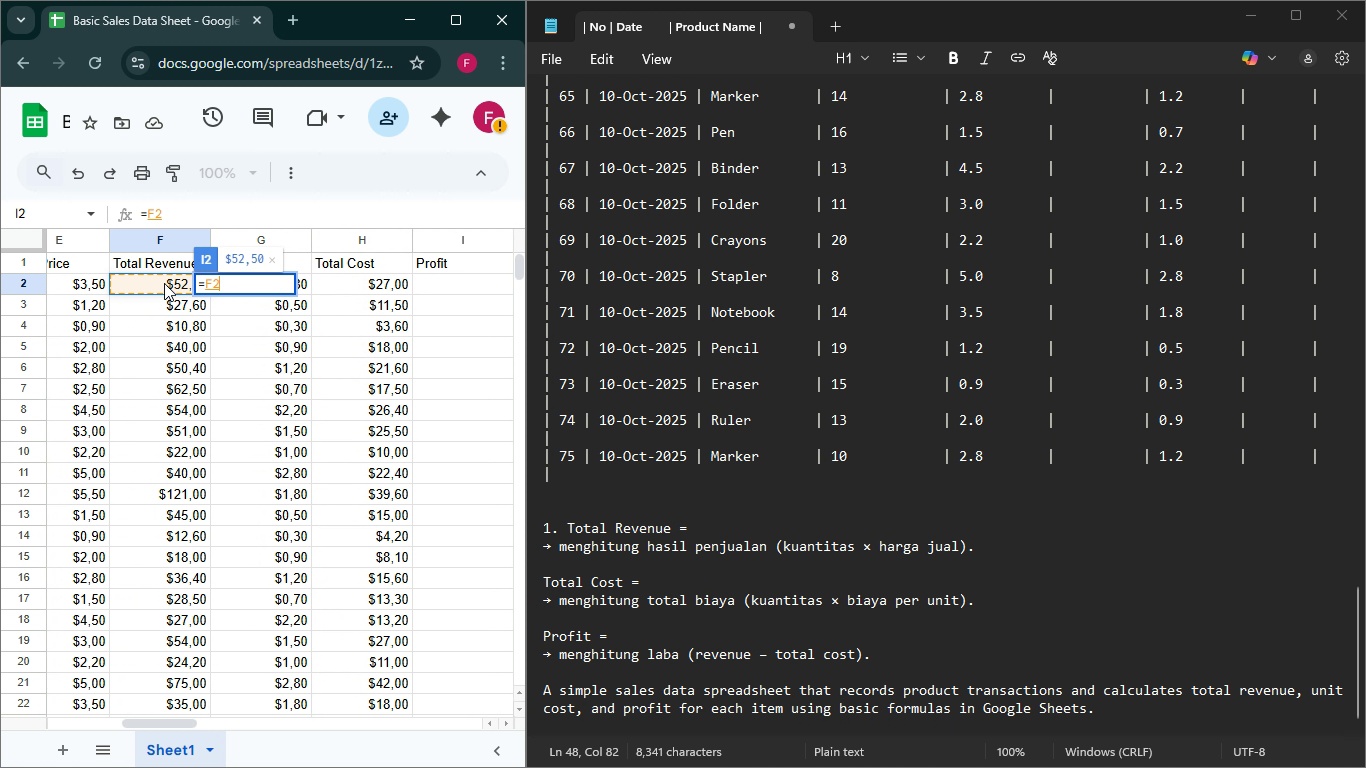 
key(Minus)
 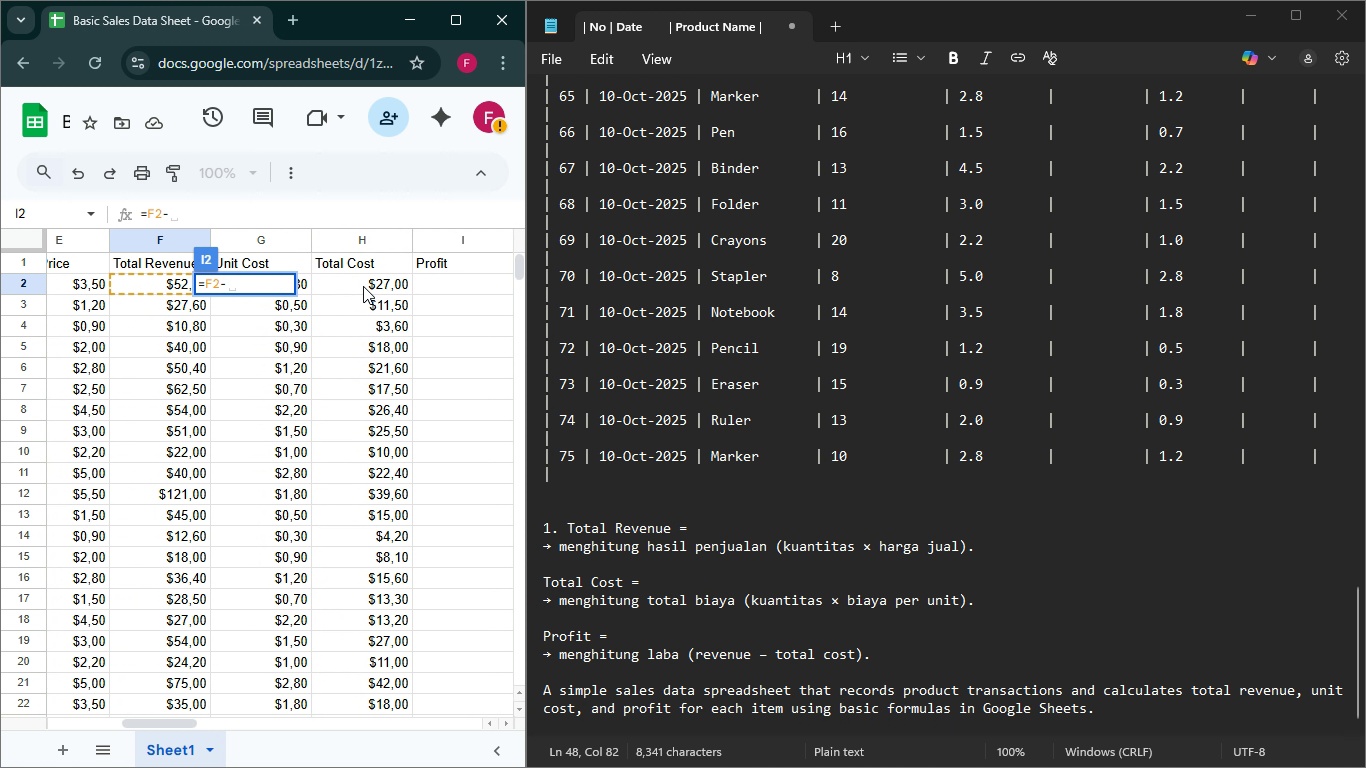 
left_click([363, 286])
 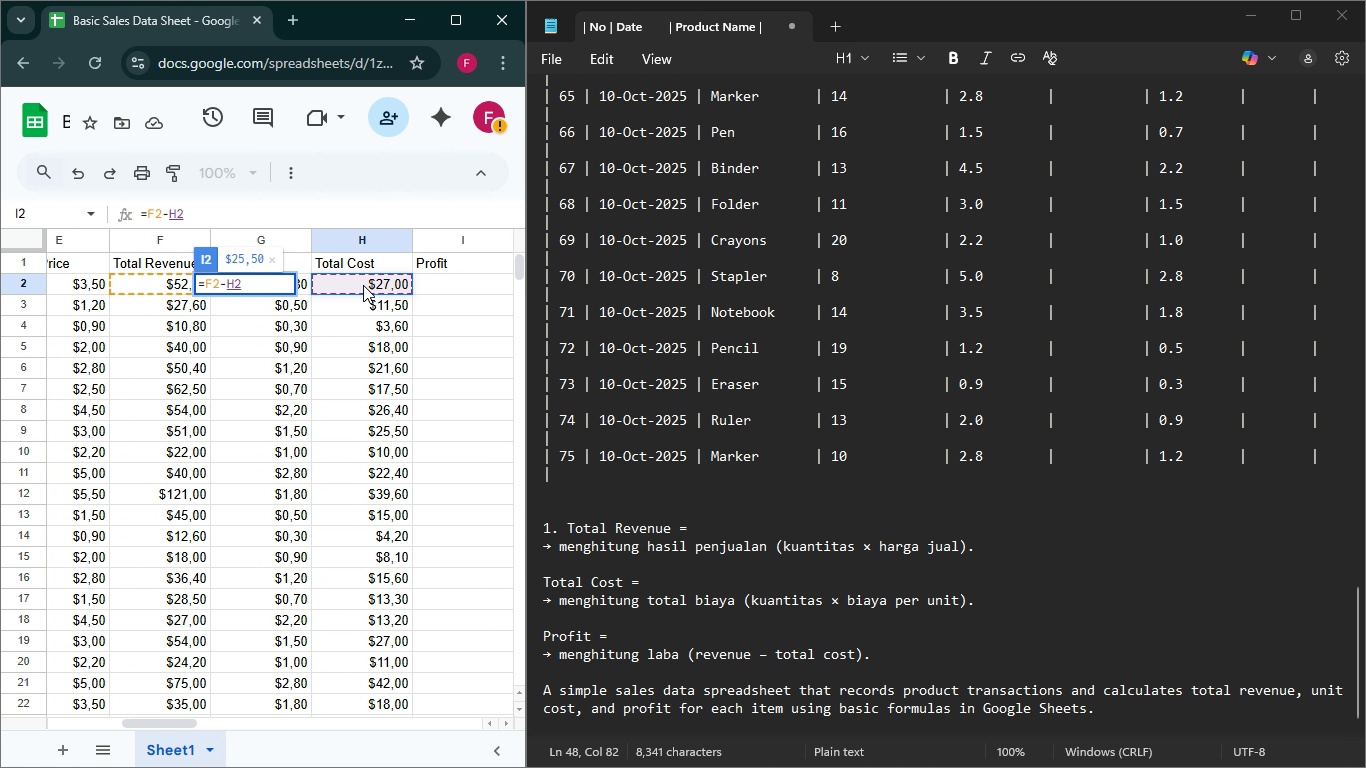 
key(Enter)
 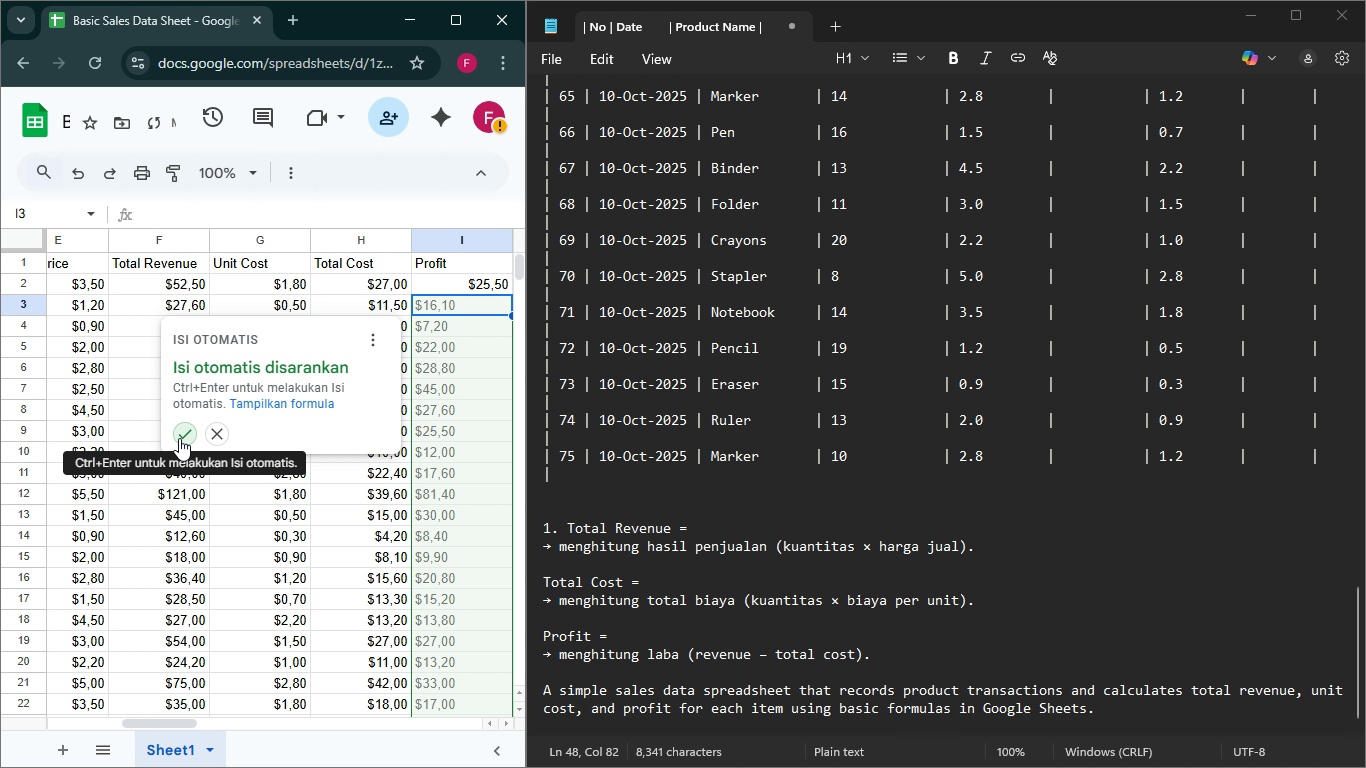 
left_click([179, 438])
 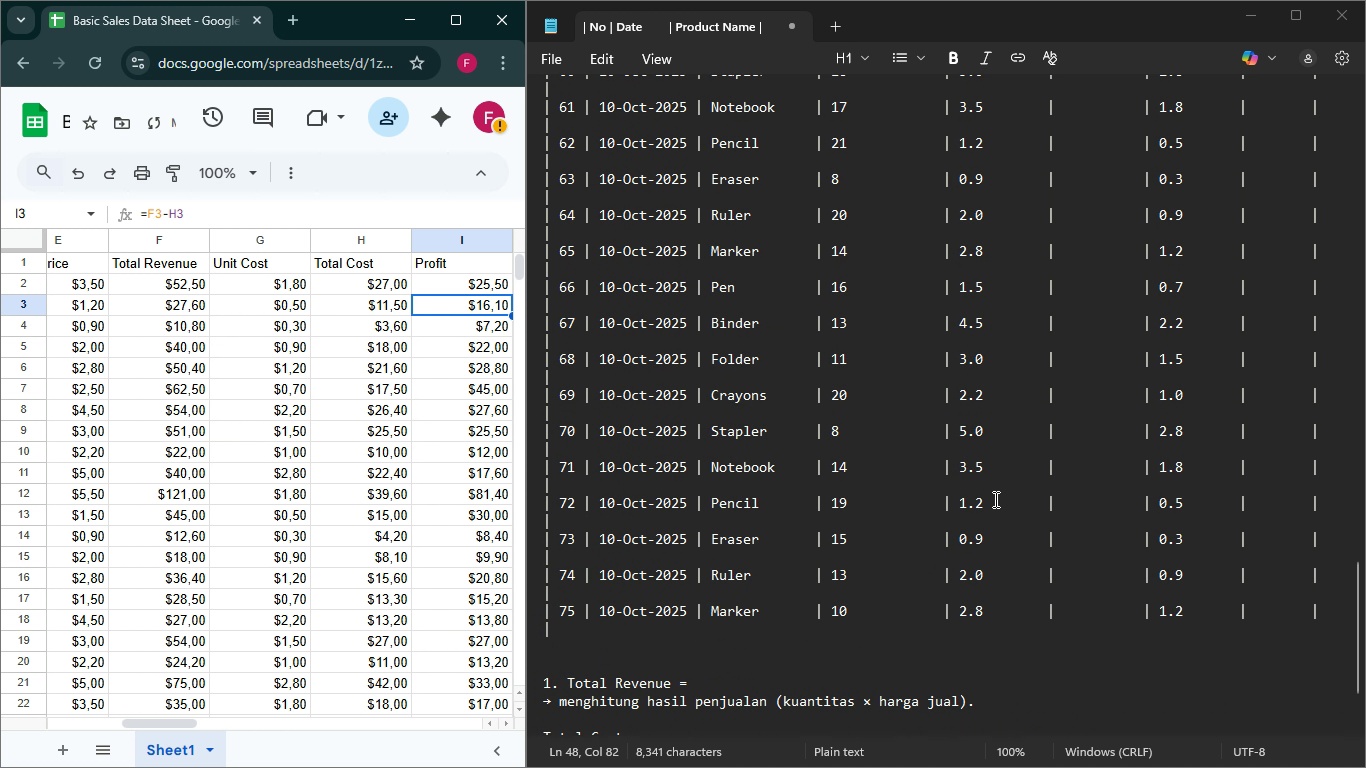 
scroll: coordinate [964, 501], scroll_direction: up, amount: 43.0
 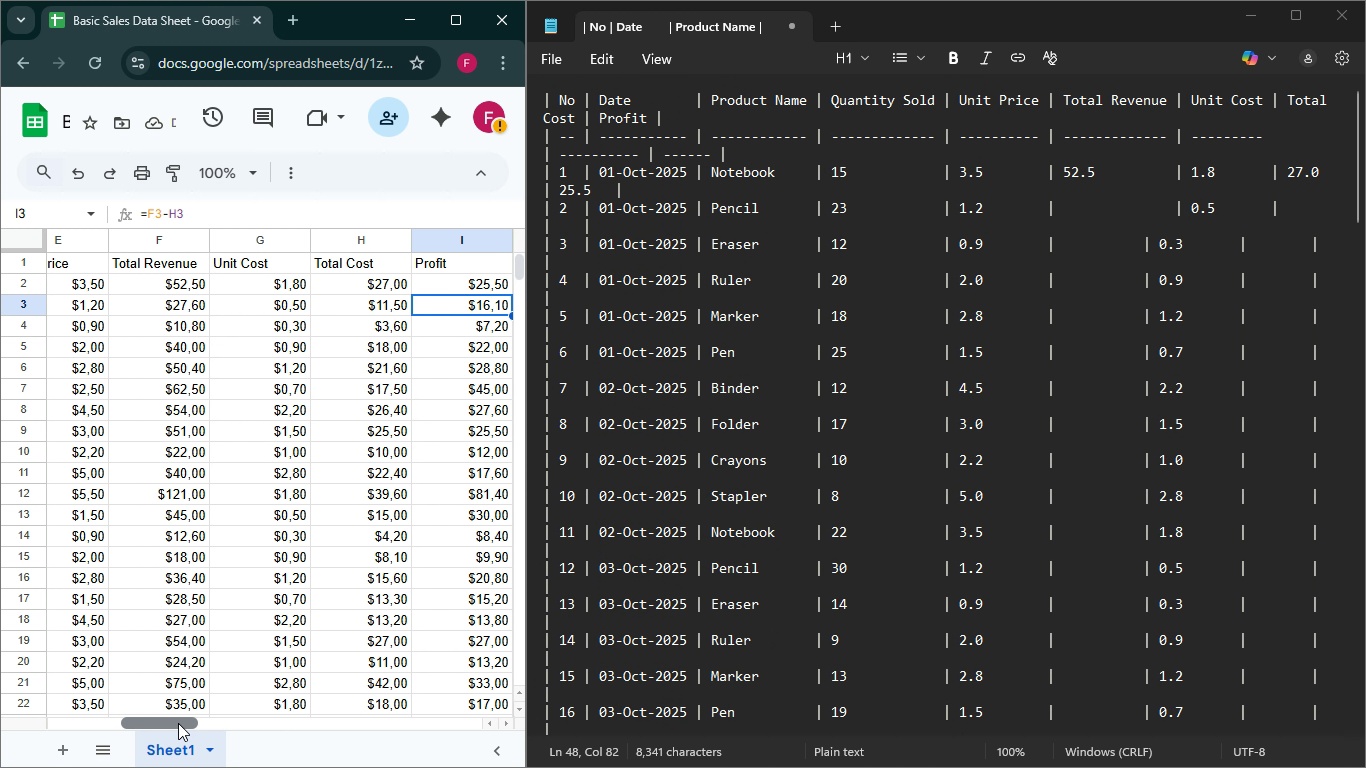 
left_click_drag(start_coordinate=[178, 723], to_coordinate=[81, 712])
 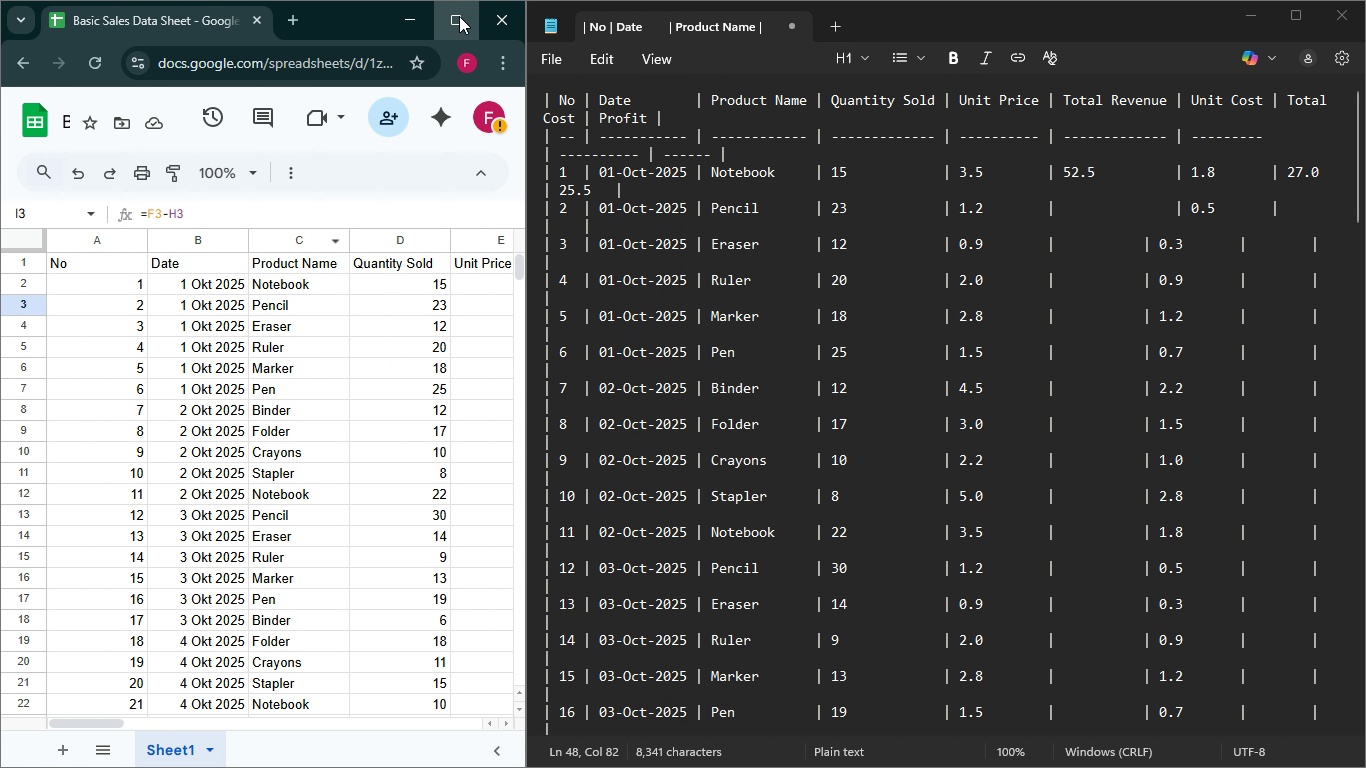 
left_click([459, 16])
 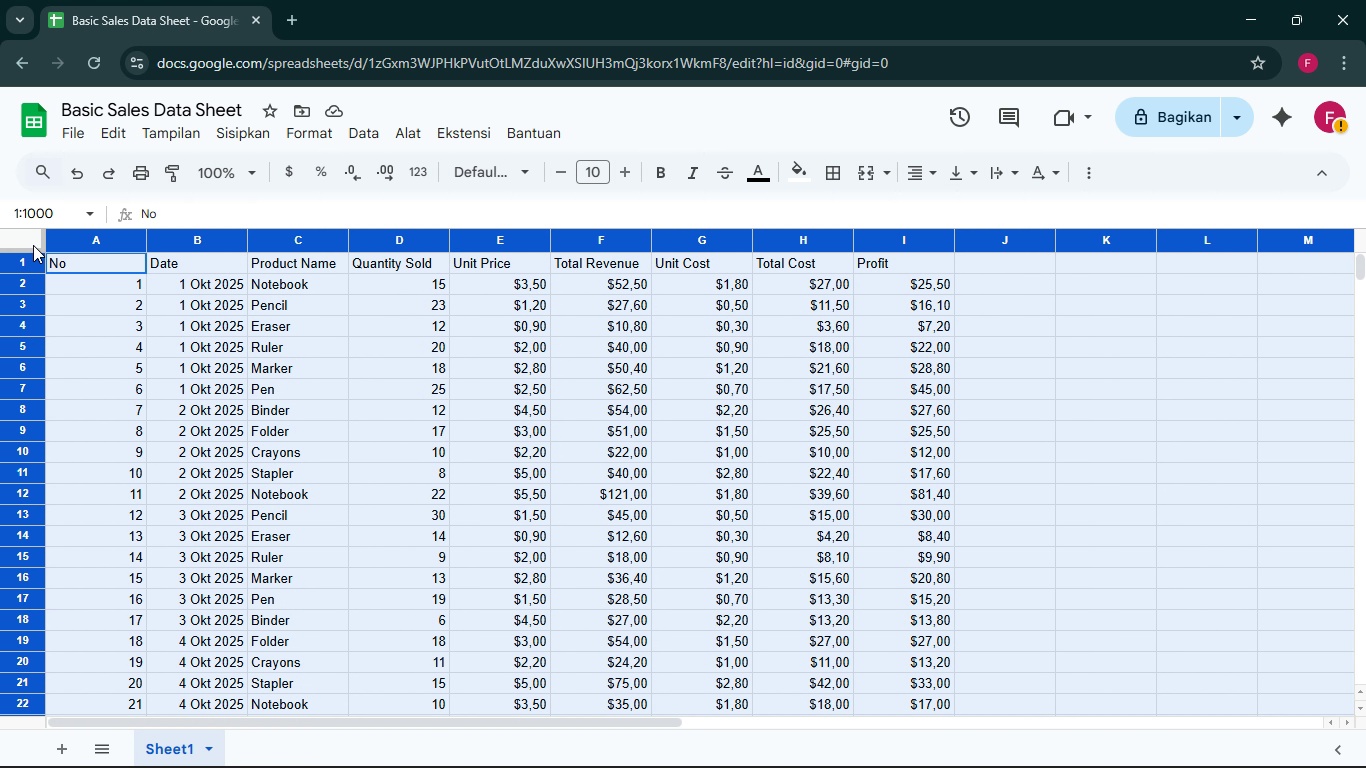 
left_click([33, 245])
 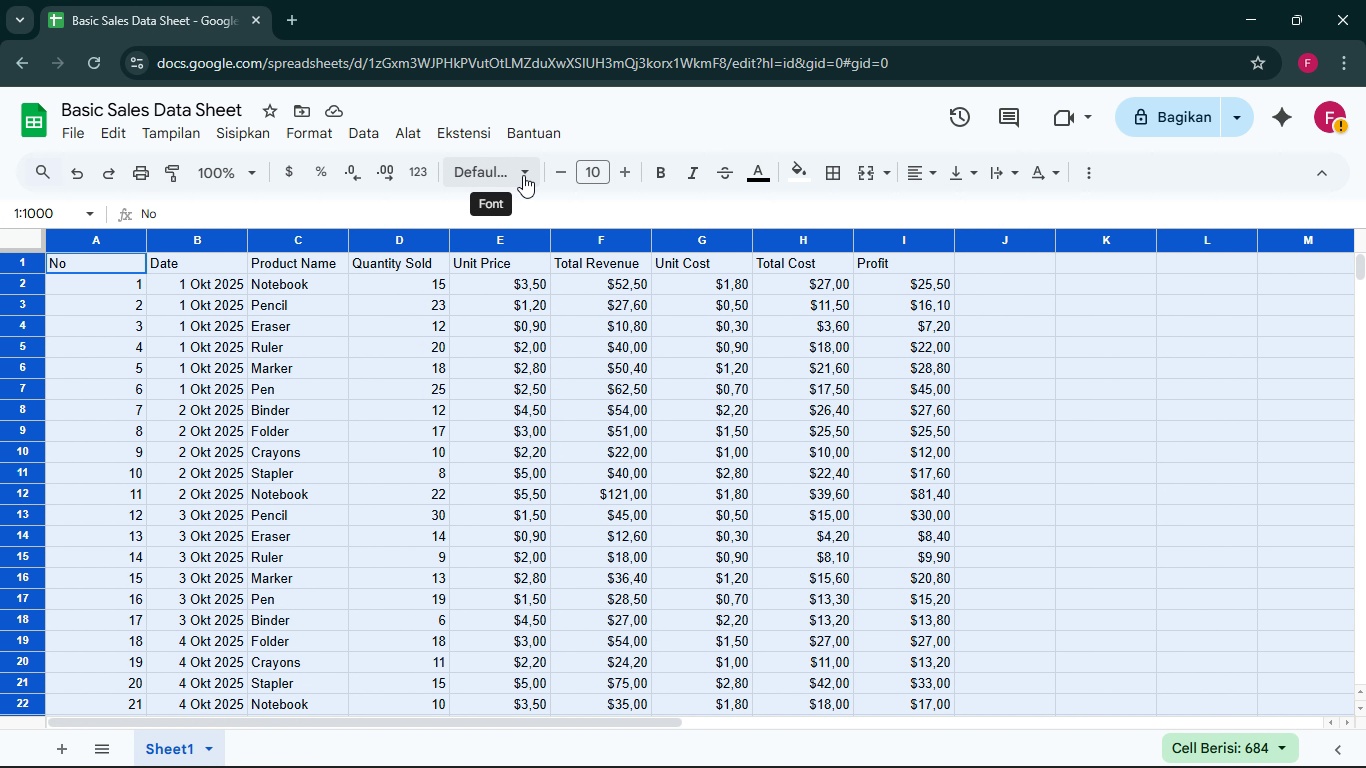 
left_click([523, 175])
 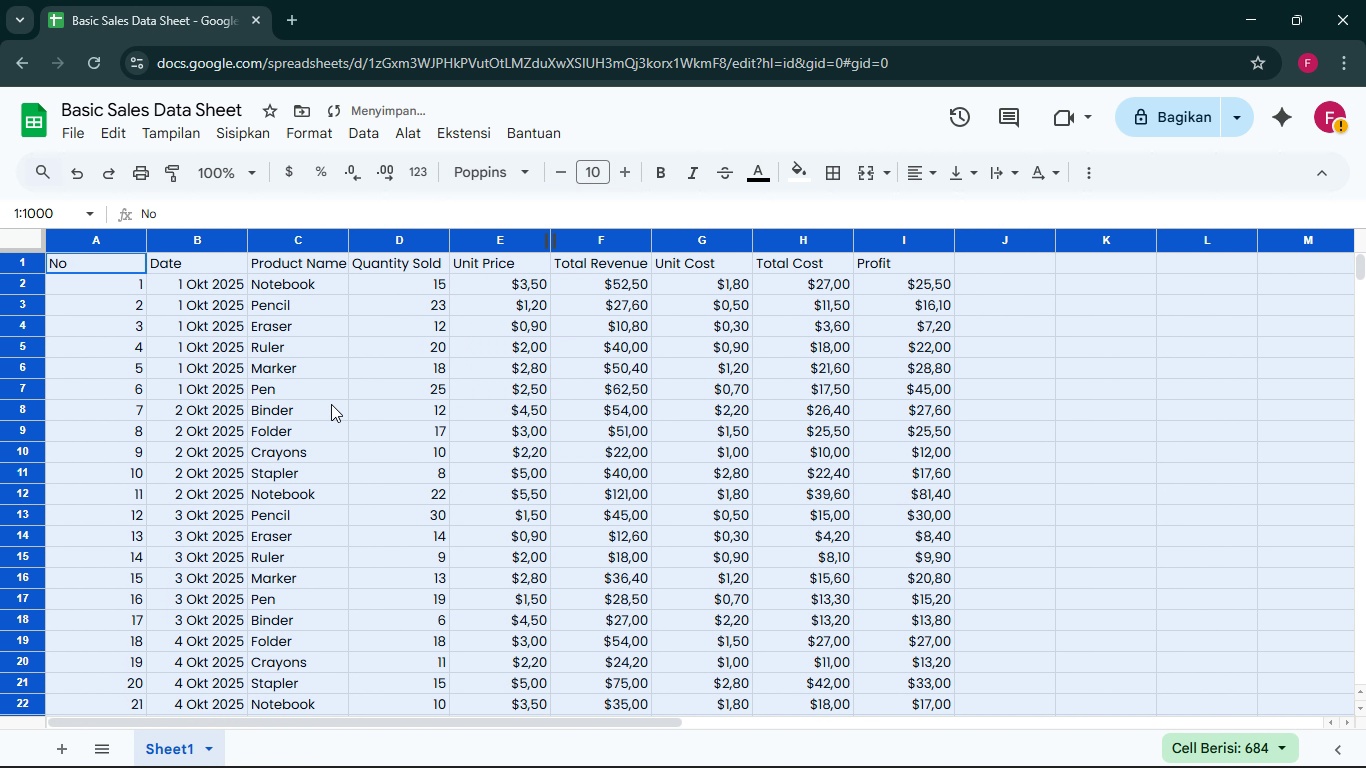 
left_click([331, 404])
 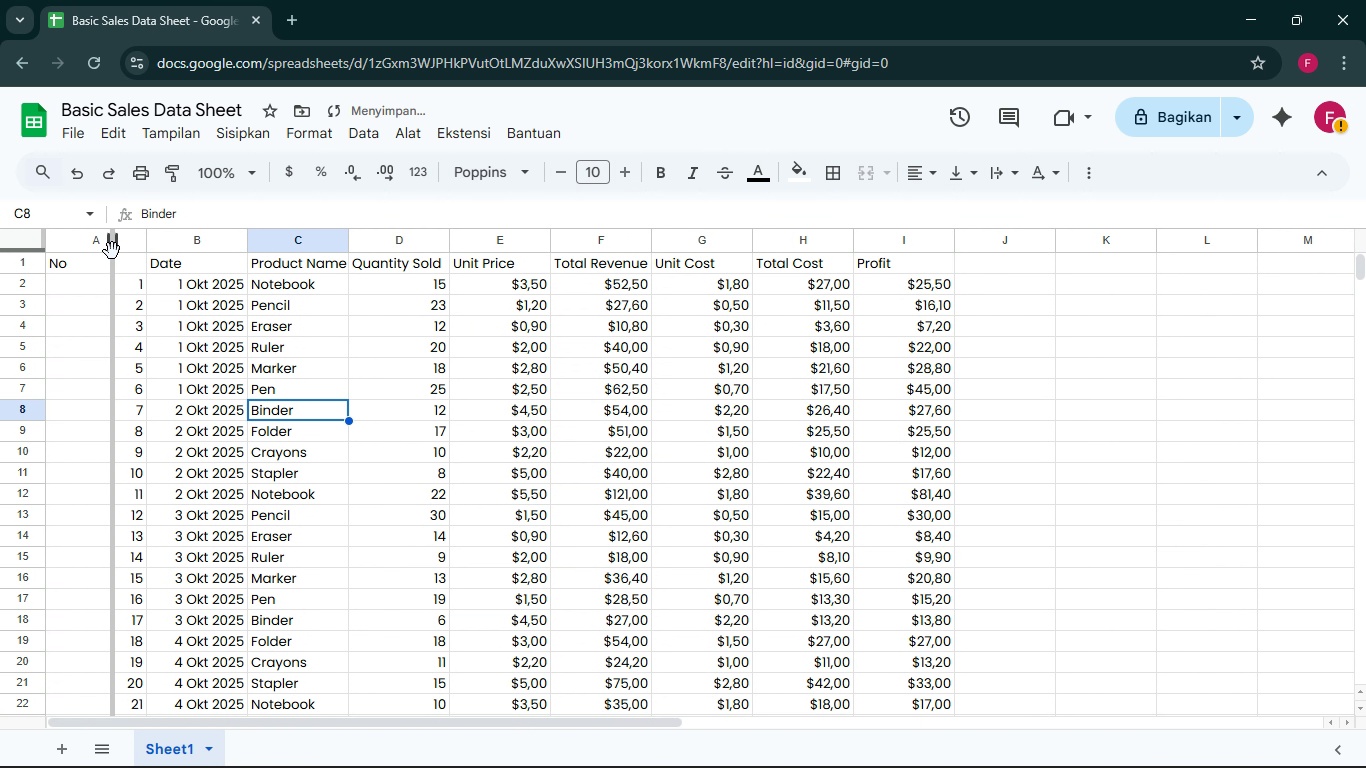 
left_click_drag(start_coordinate=[148, 246], to_coordinate=[90, 256])
 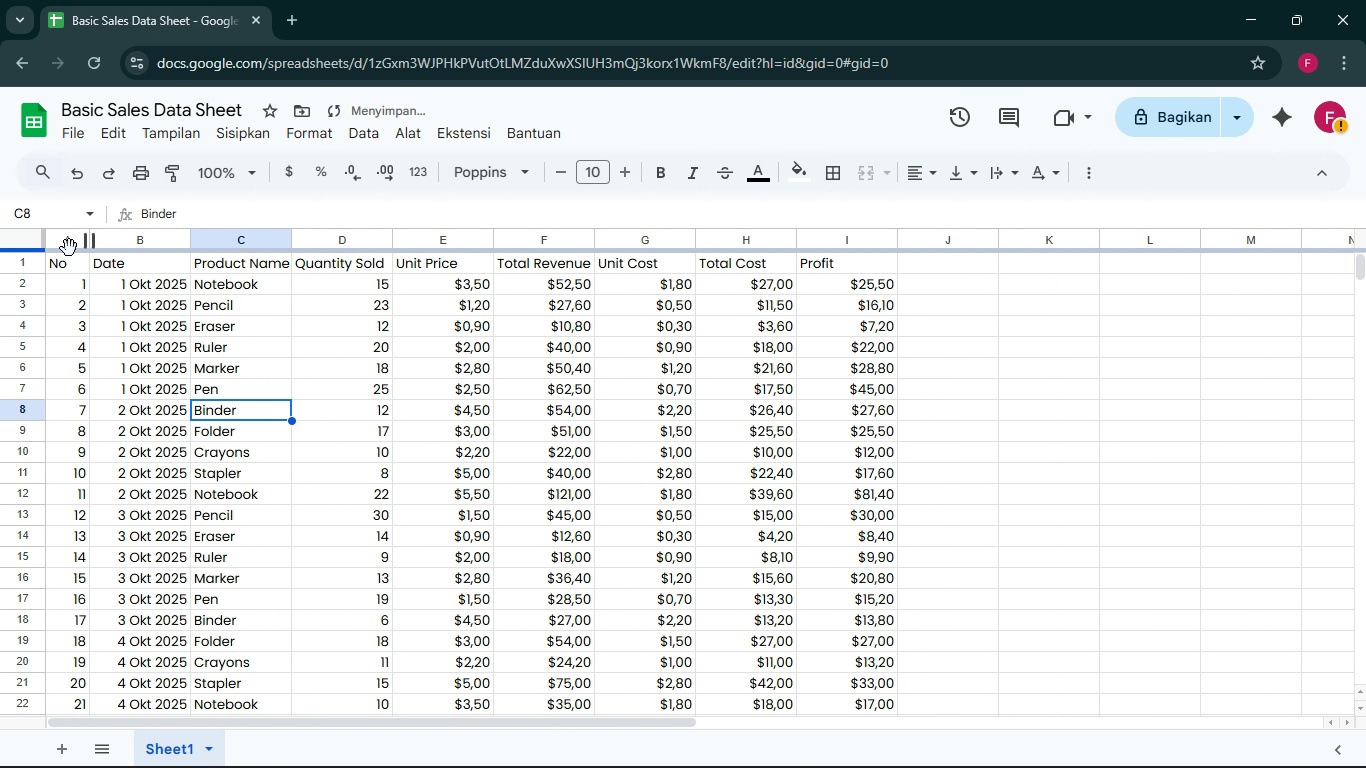 
left_click([69, 248])
 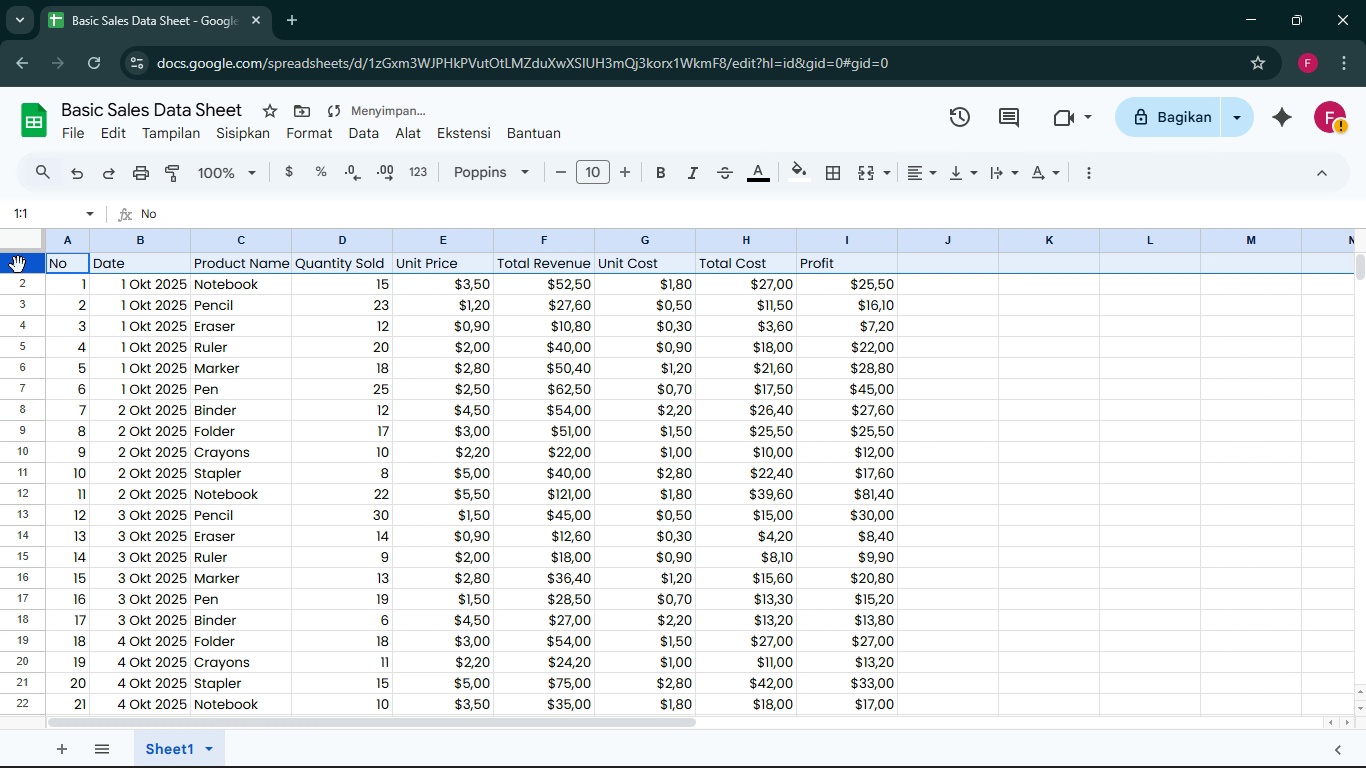 
left_click([18, 265])
 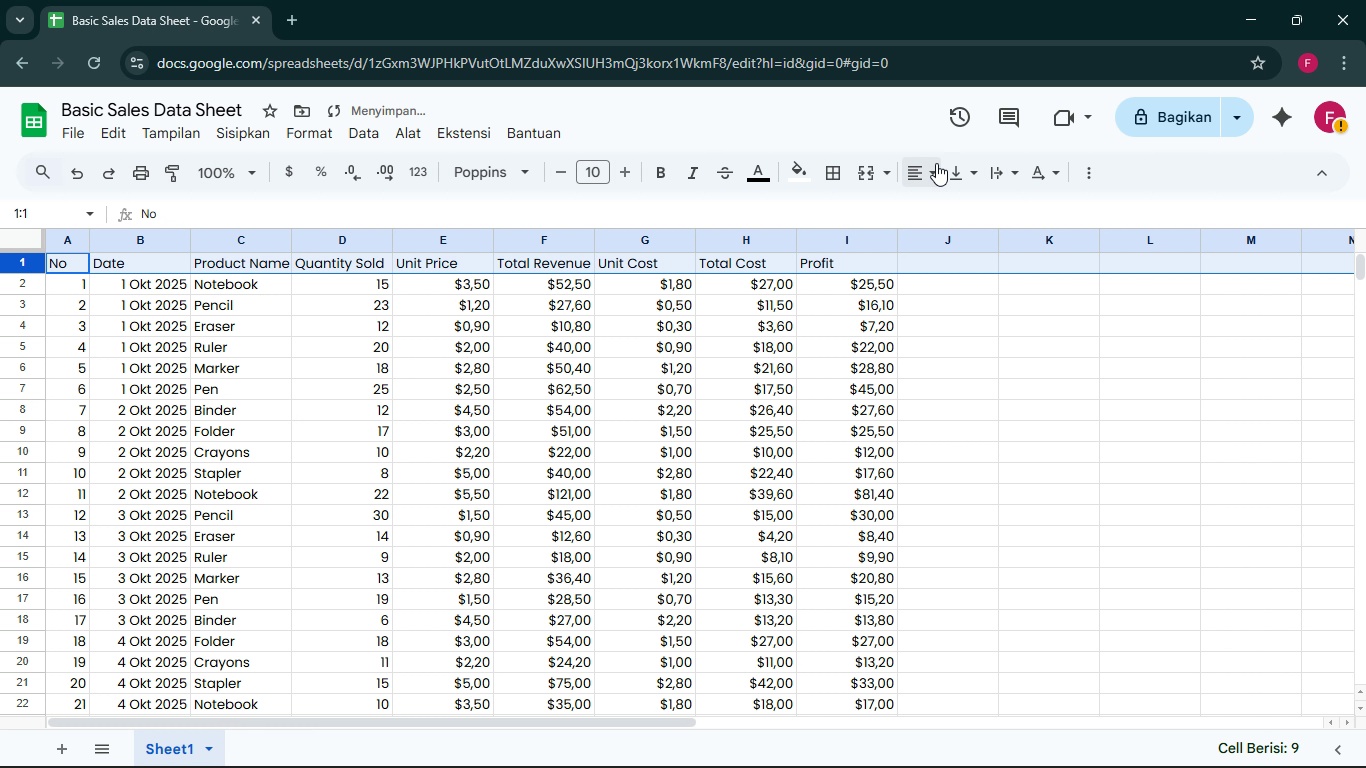 
left_click([936, 163])
 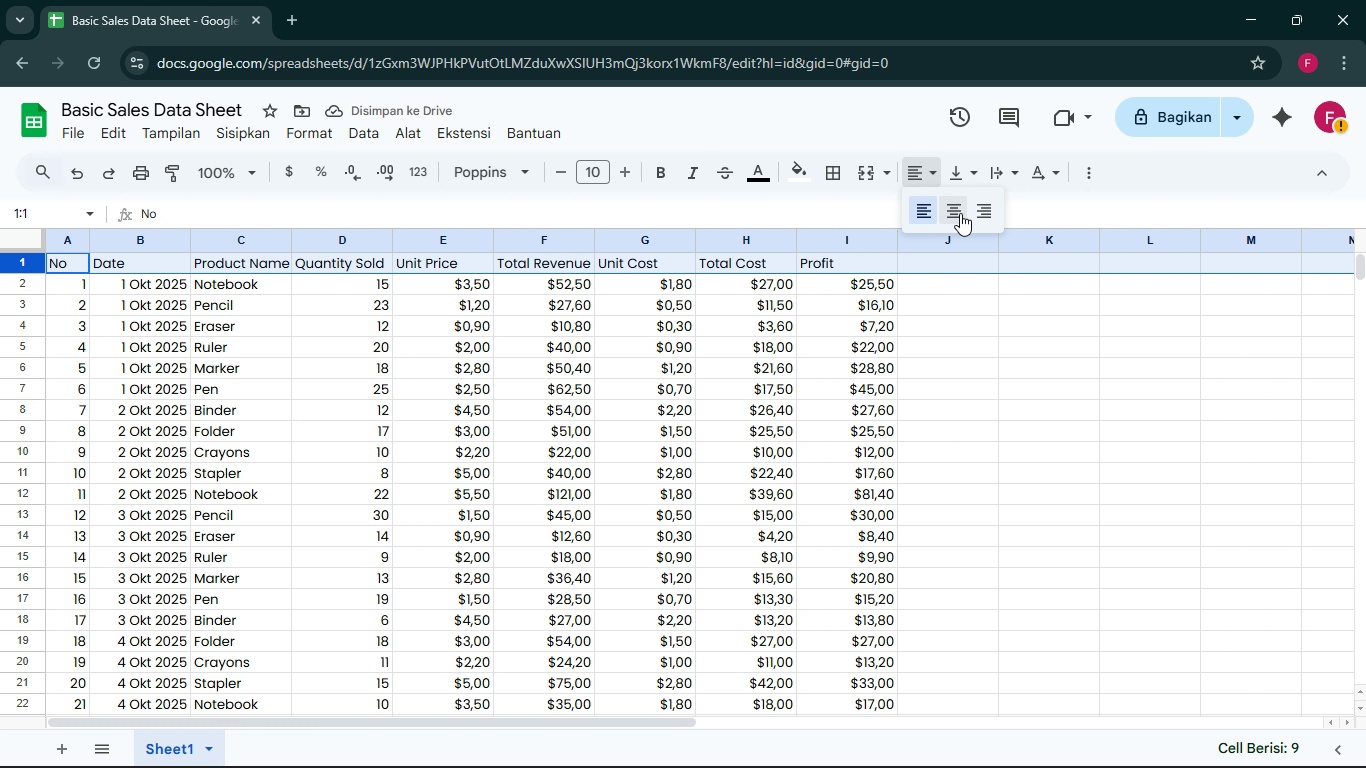 
left_click([960, 213])
 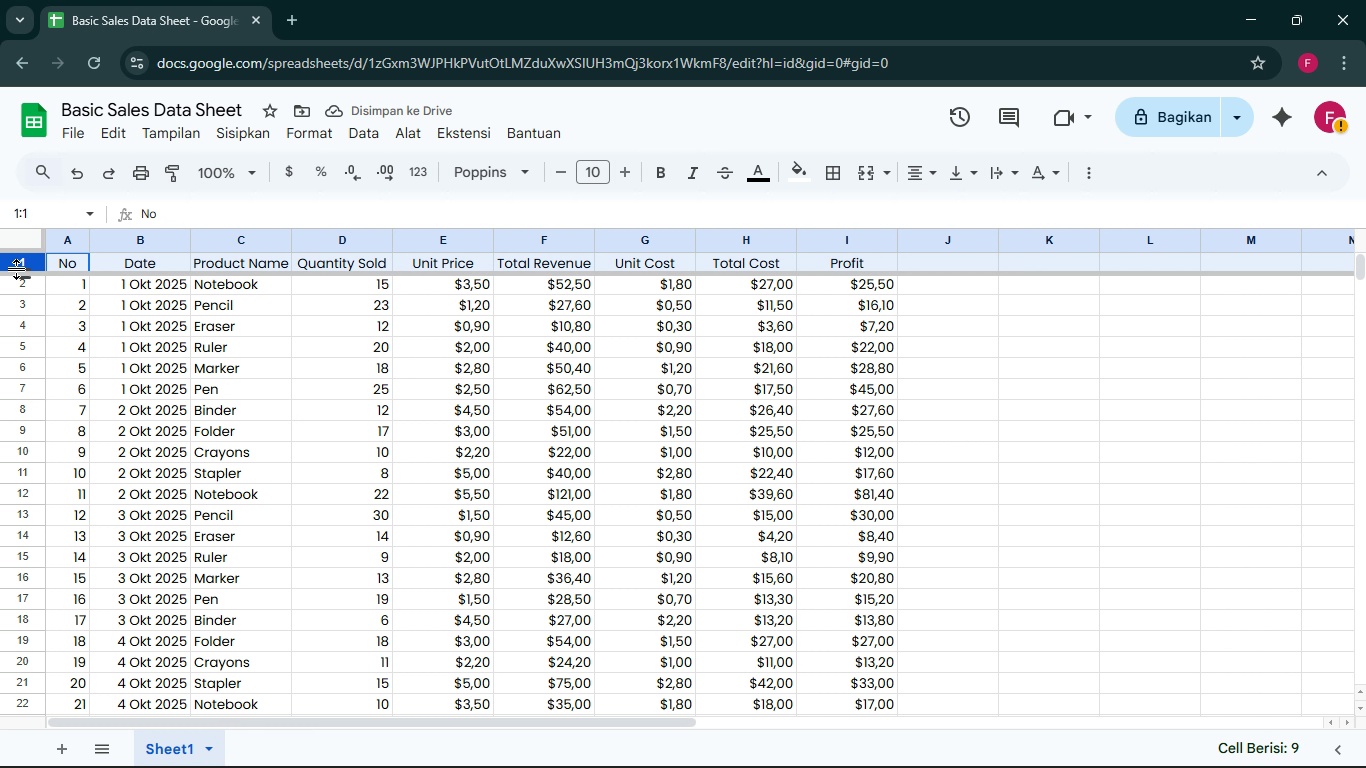 
left_click_drag(start_coordinate=[17, 269], to_coordinate=[19, 279])
 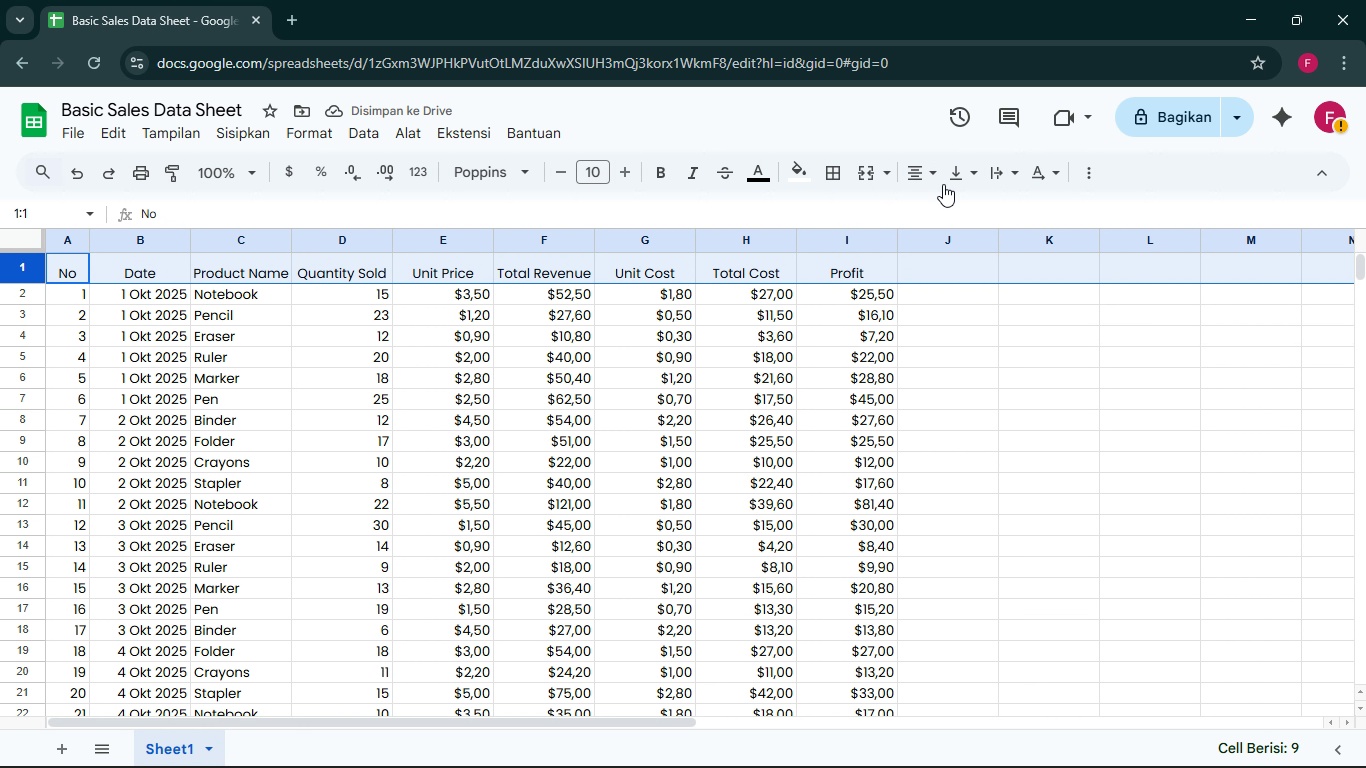 
left_click([950, 179])
 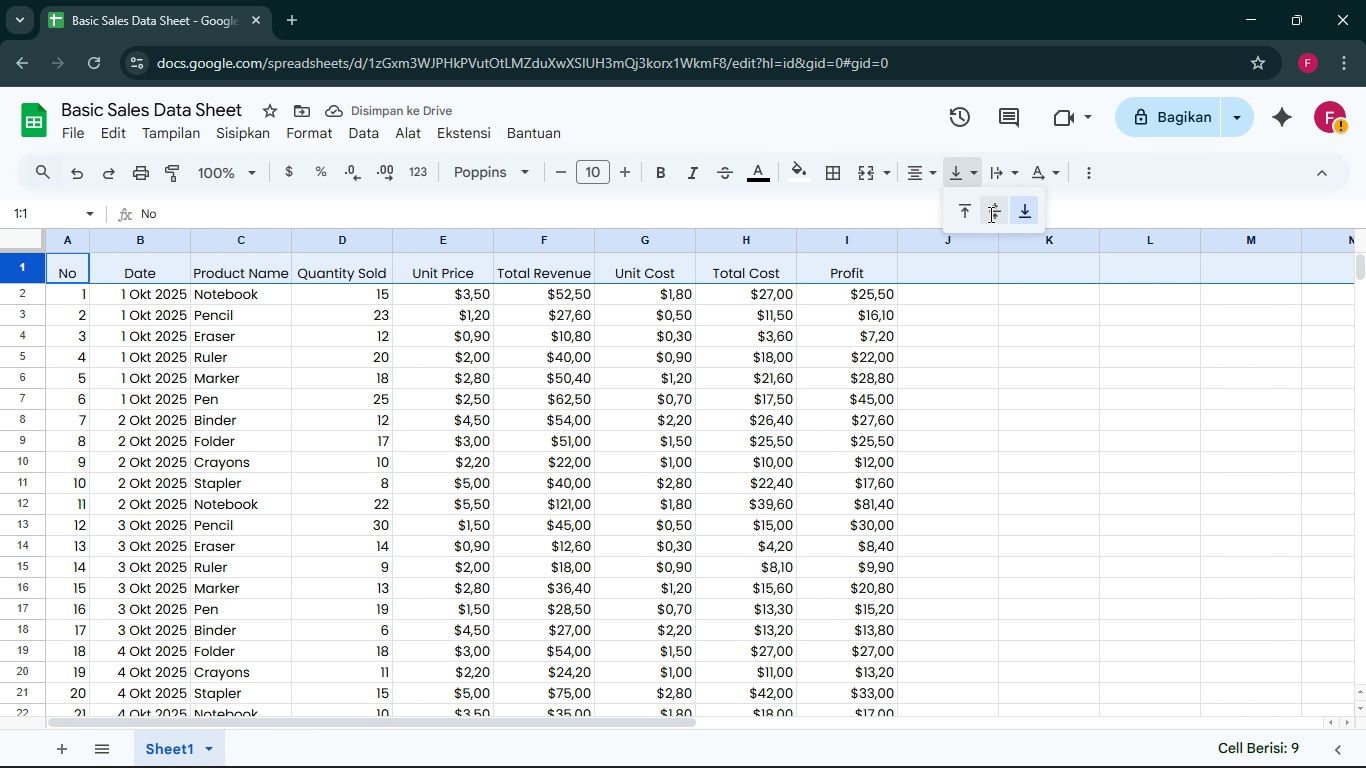 
left_click([989, 214])
 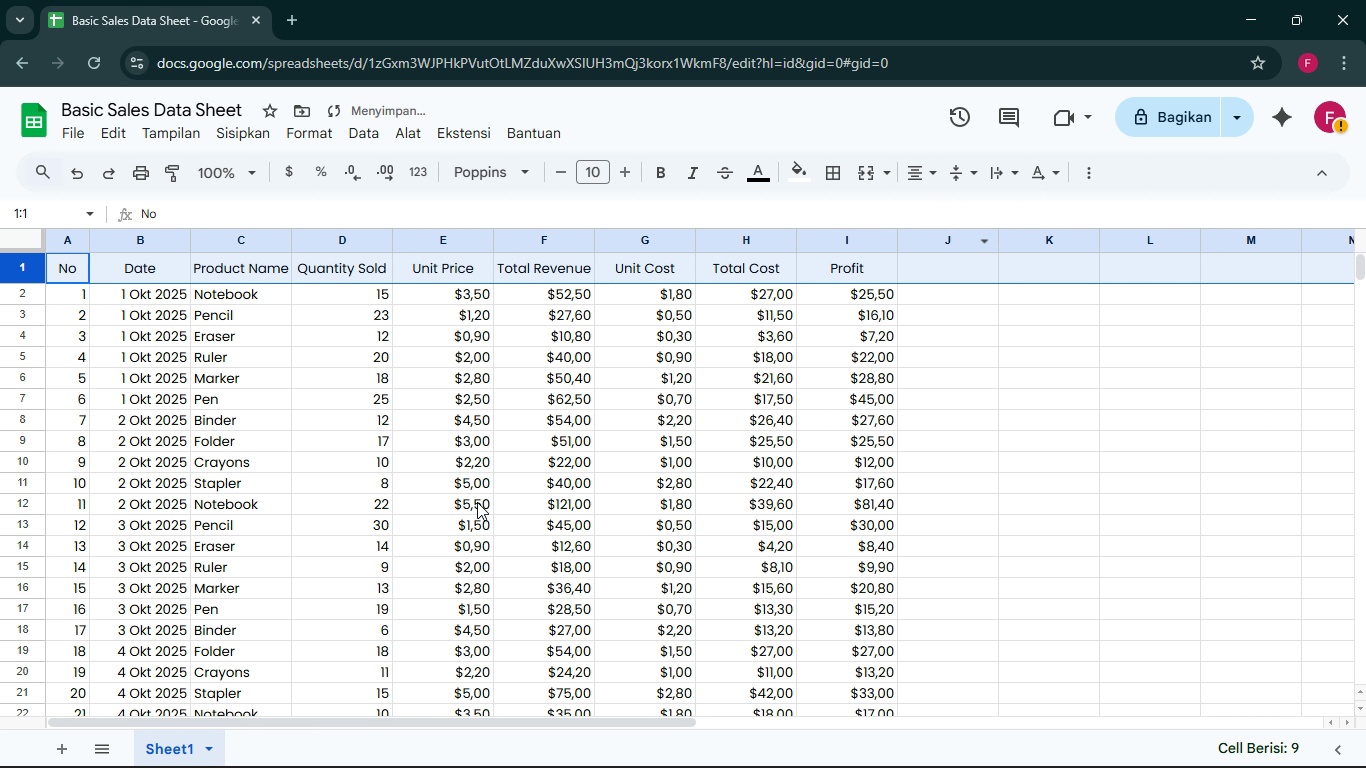 
left_click_drag(start_coordinate=[462, 500], to_coordinate=[477, 502])
 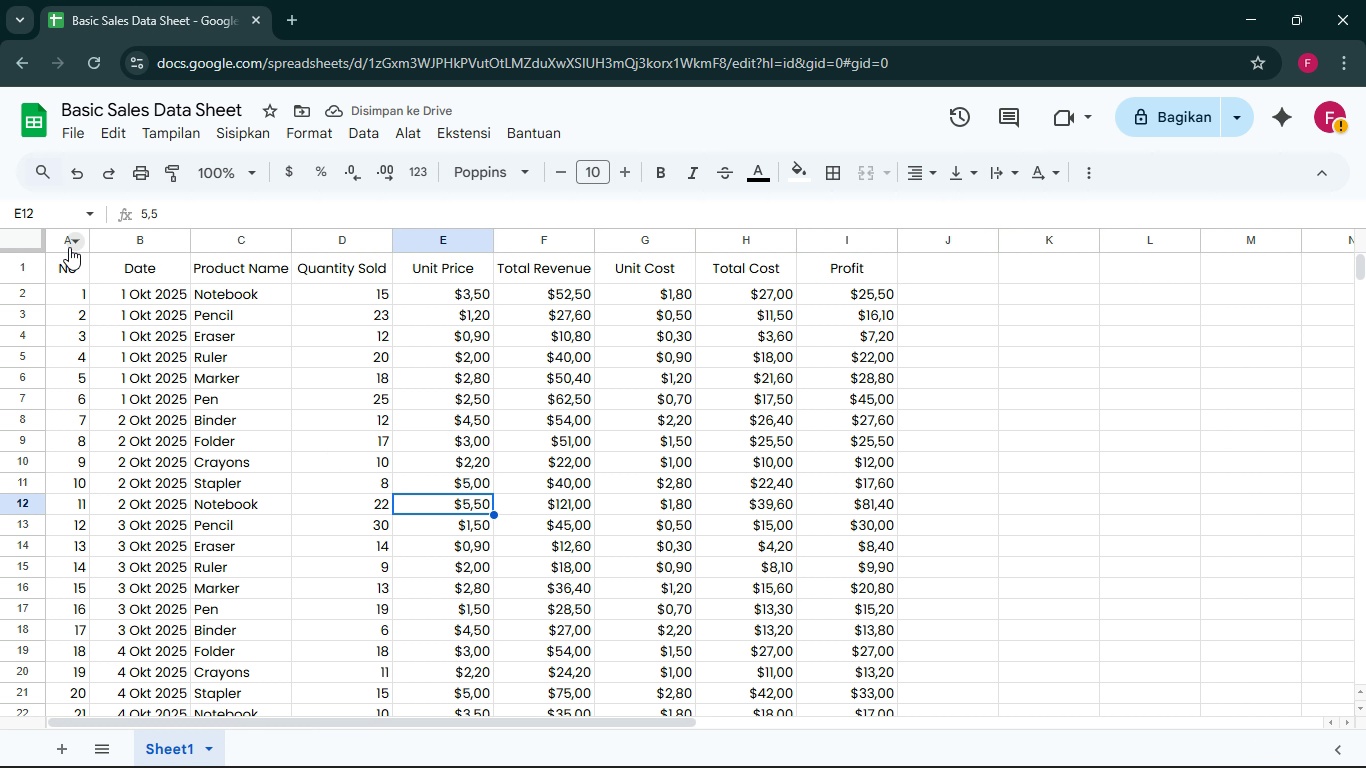 
left_click([69, 247])
 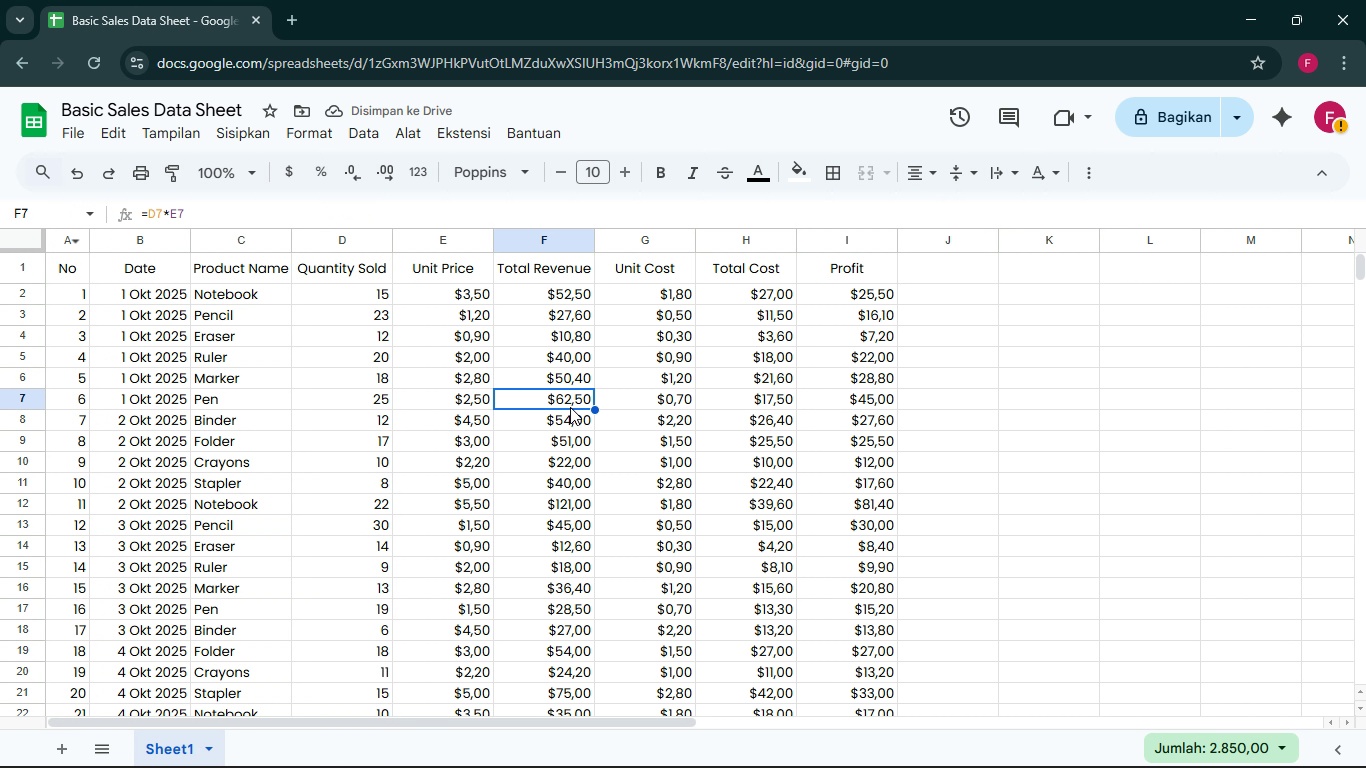 
left_click([570, 407])
 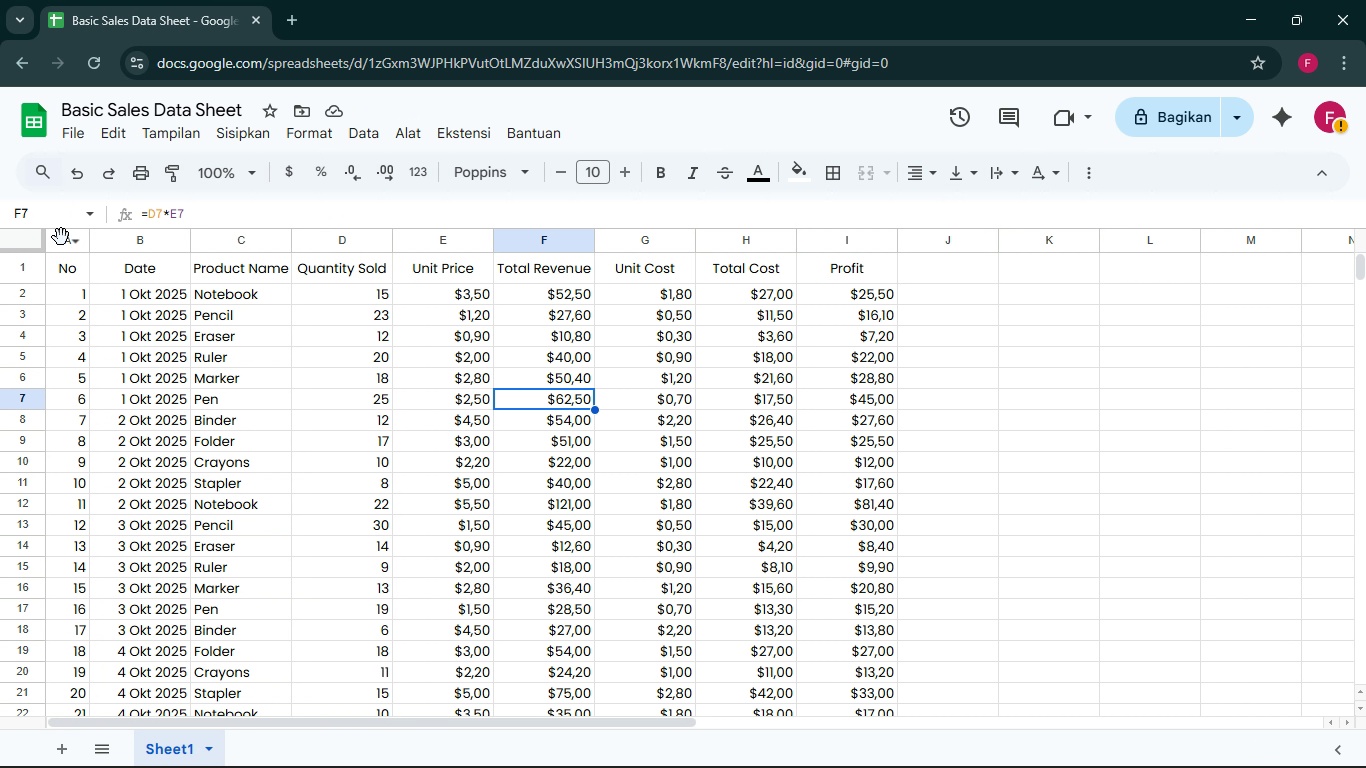 
left_click_drag(start_coordinate=[61, 237], to_coordinate=[142, 240])
 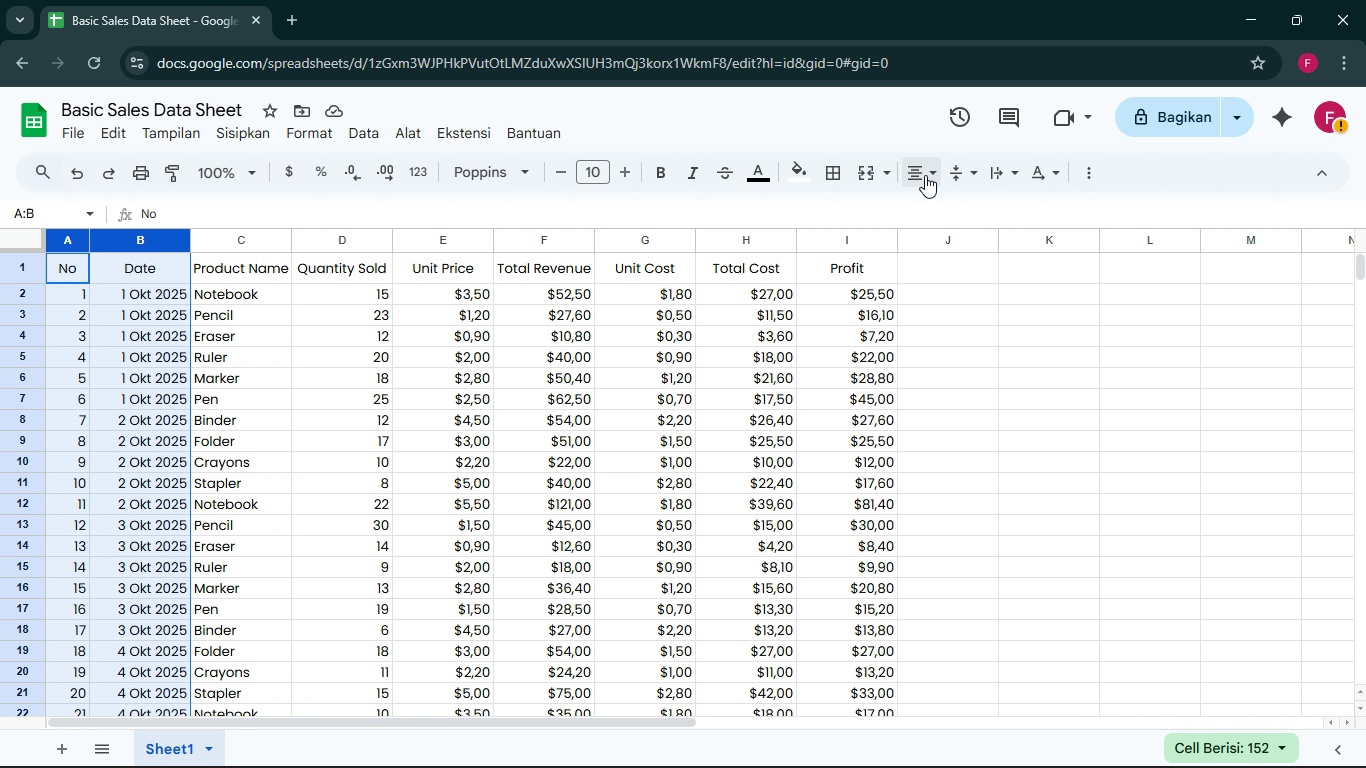 
left_click([925, 171])
 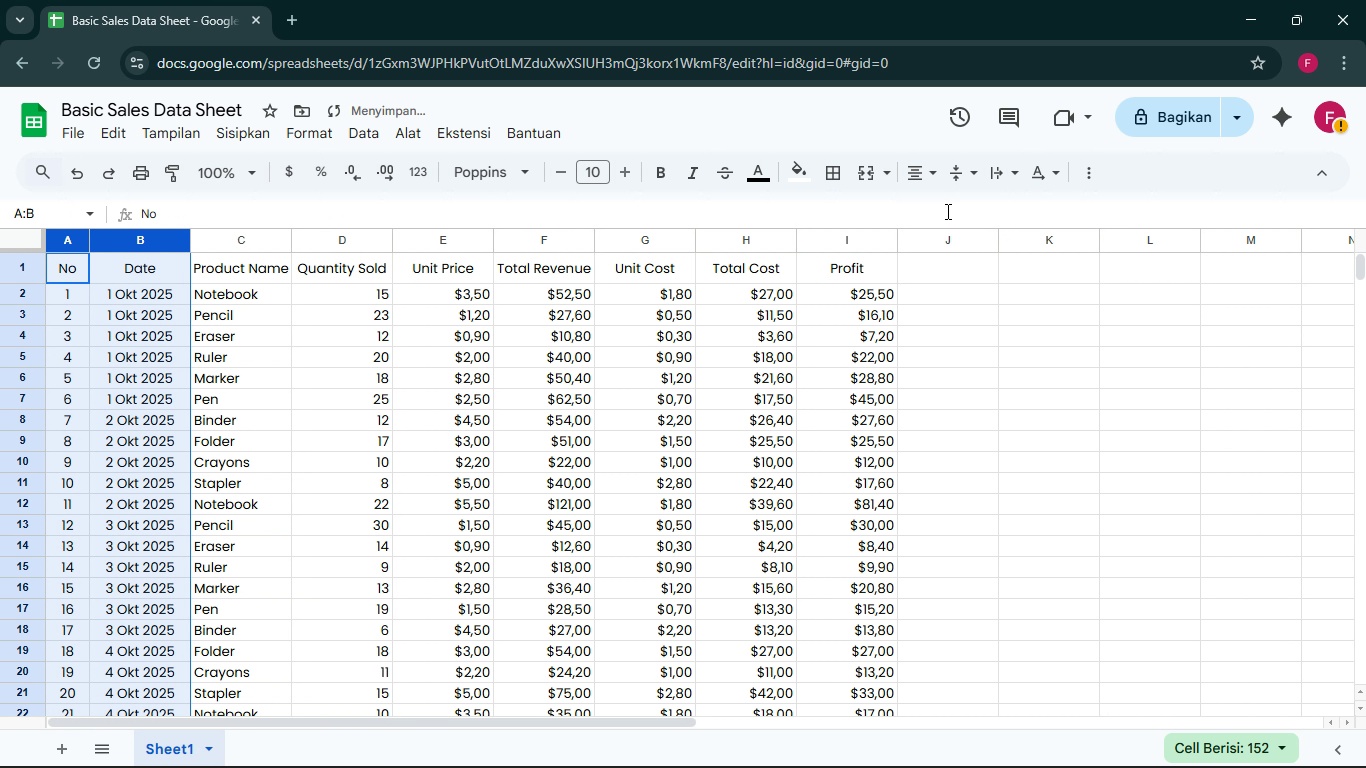 
left_click([946, 211])
 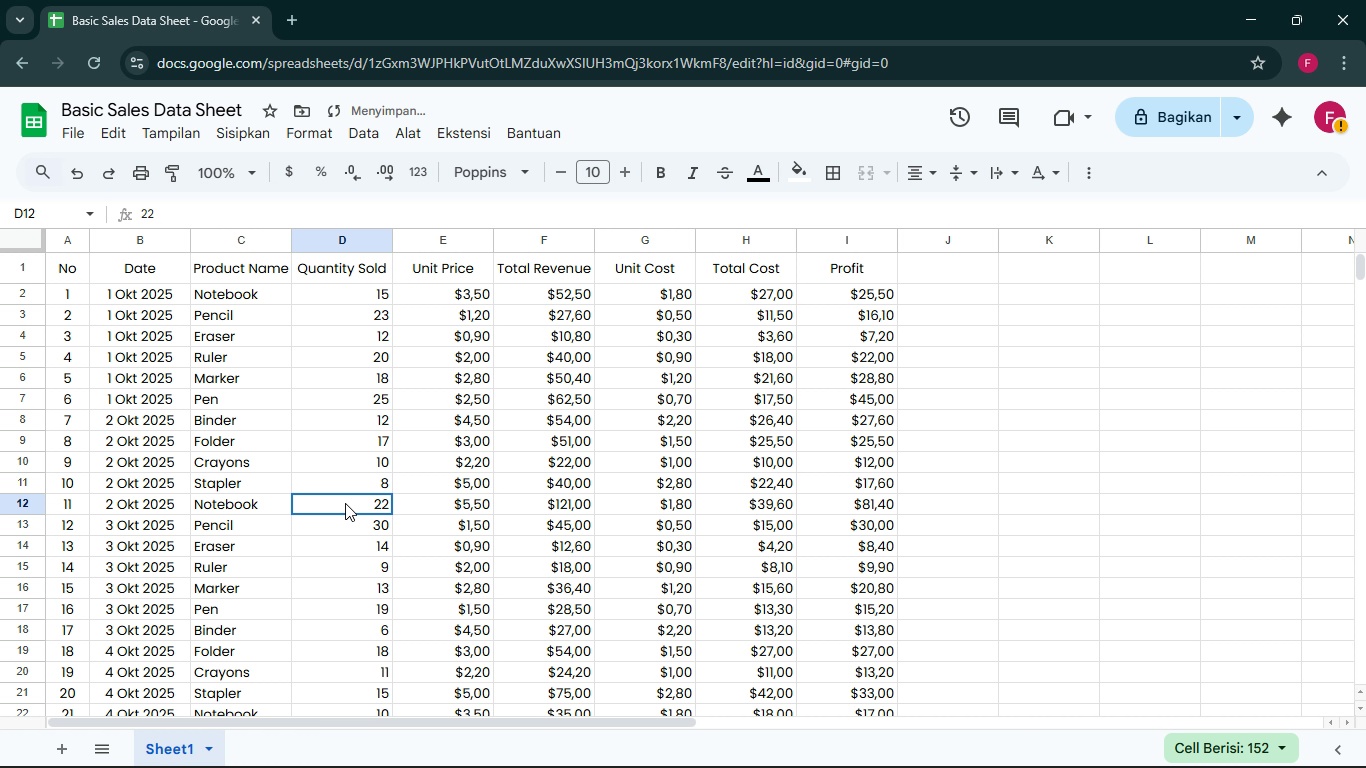 
left_click([345, 503])
 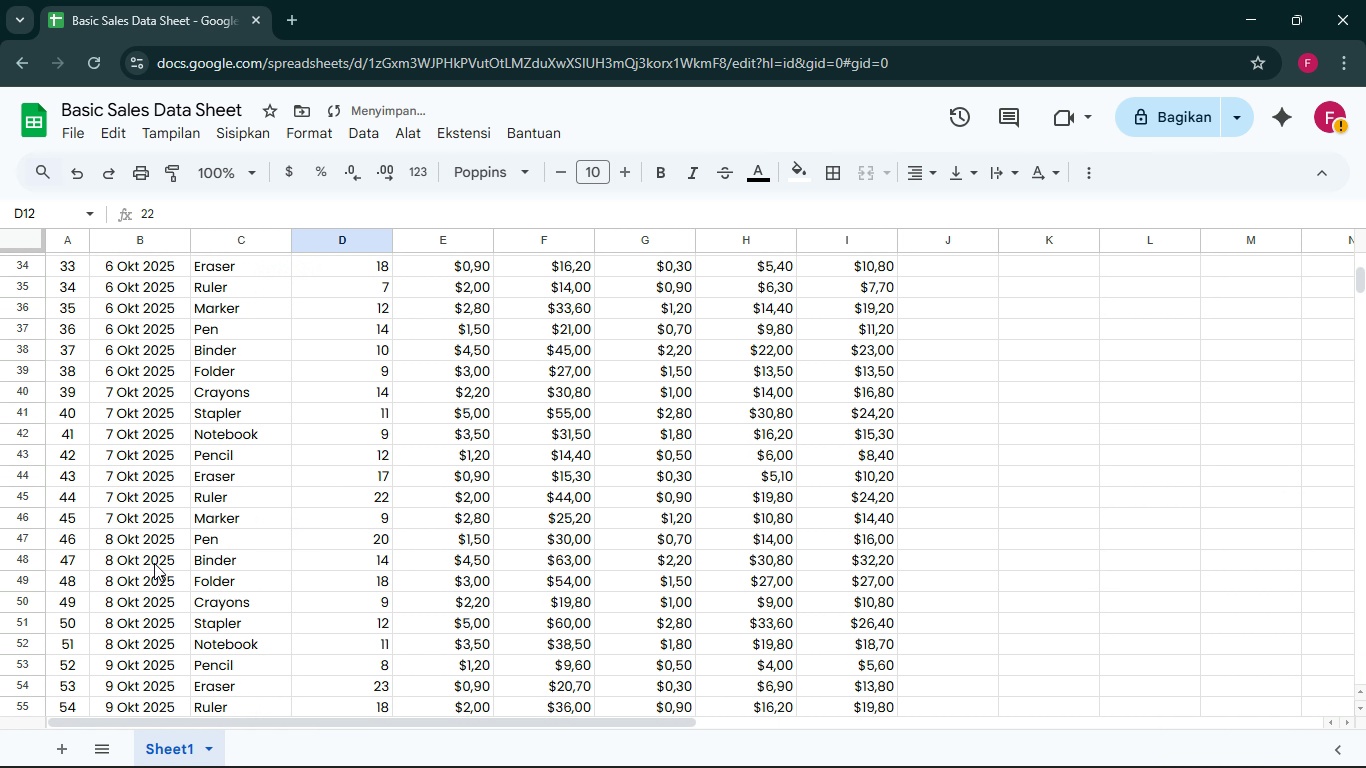 
scroll: coordinate [158, 557], scroll_direction: down, amount: 14.0
 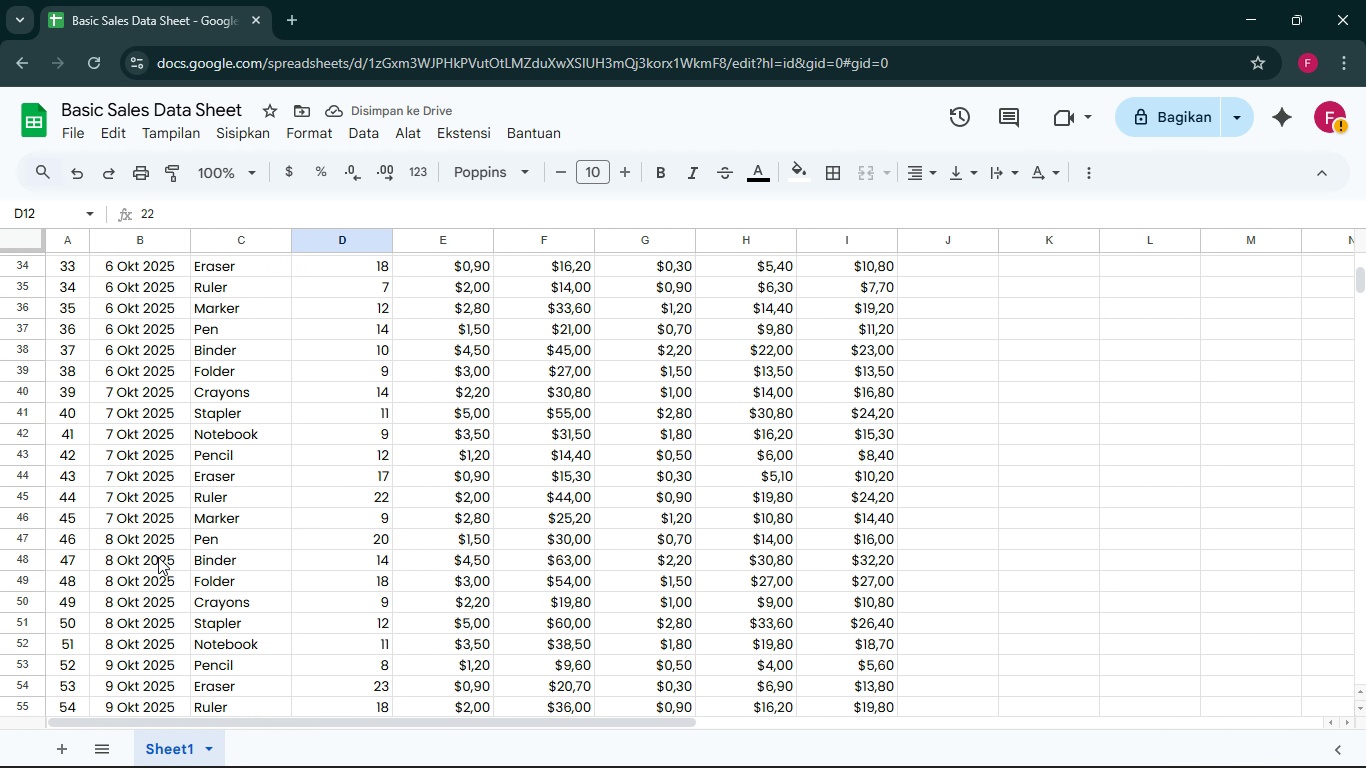 
scroll: coordinate [158, 557], scroll_direction: up, amount: 19.0
 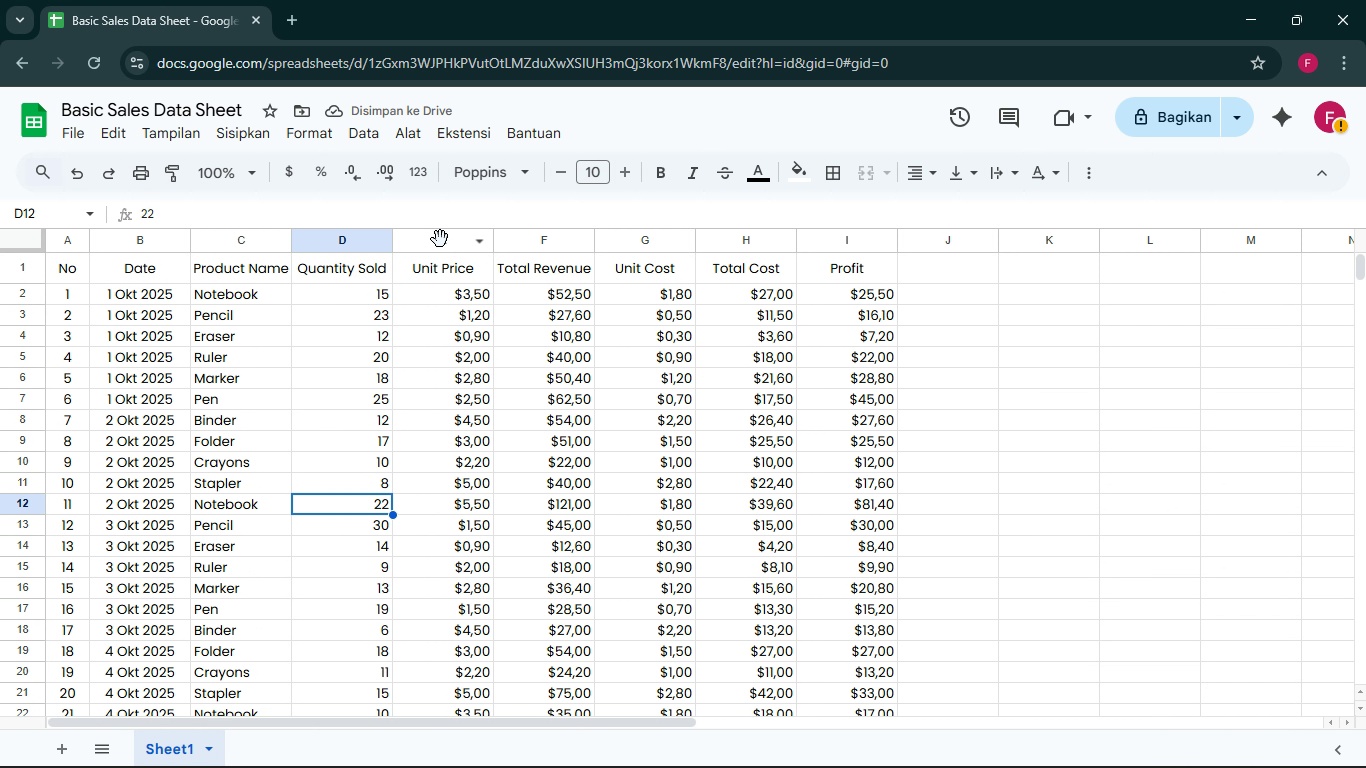 
left_click_drag(start_coordinate=[440, 239], to_coordinate=[844, 256])
 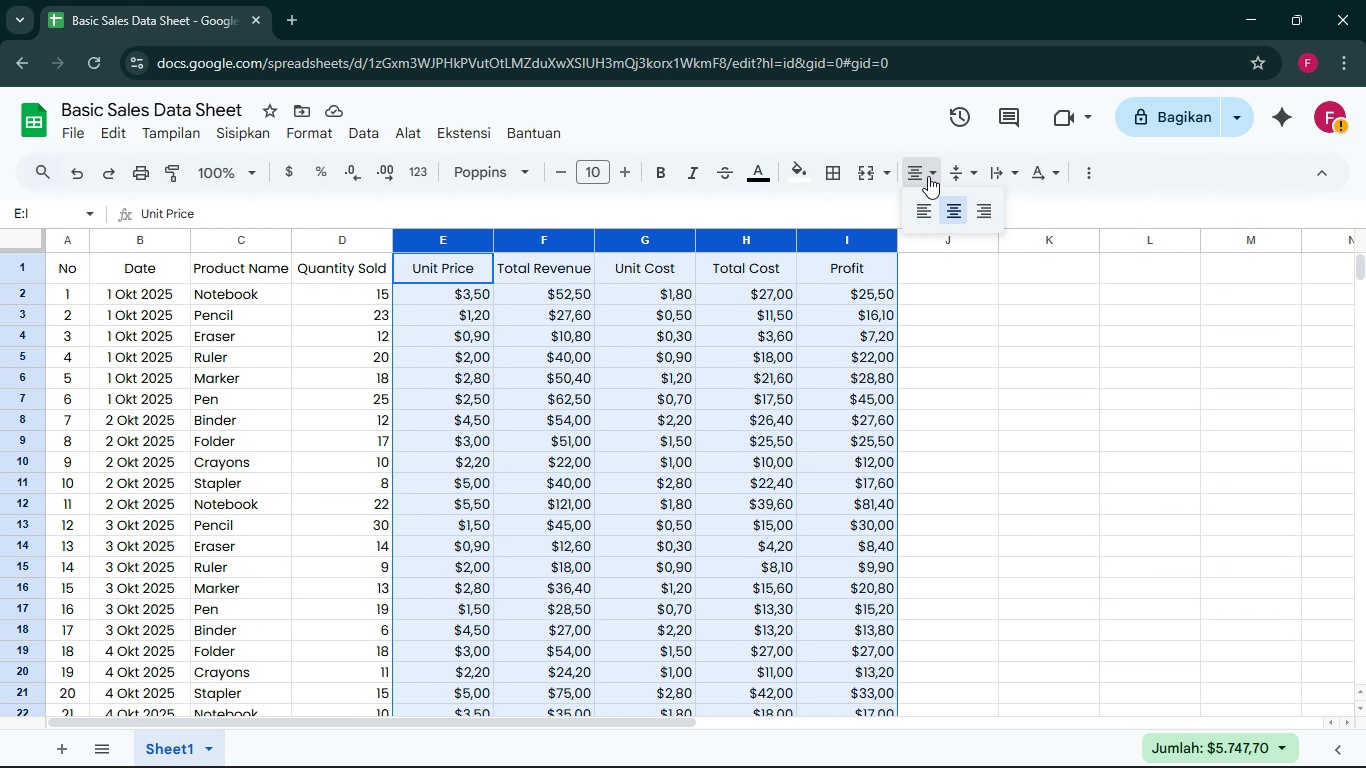 
left_click([928, 176])
 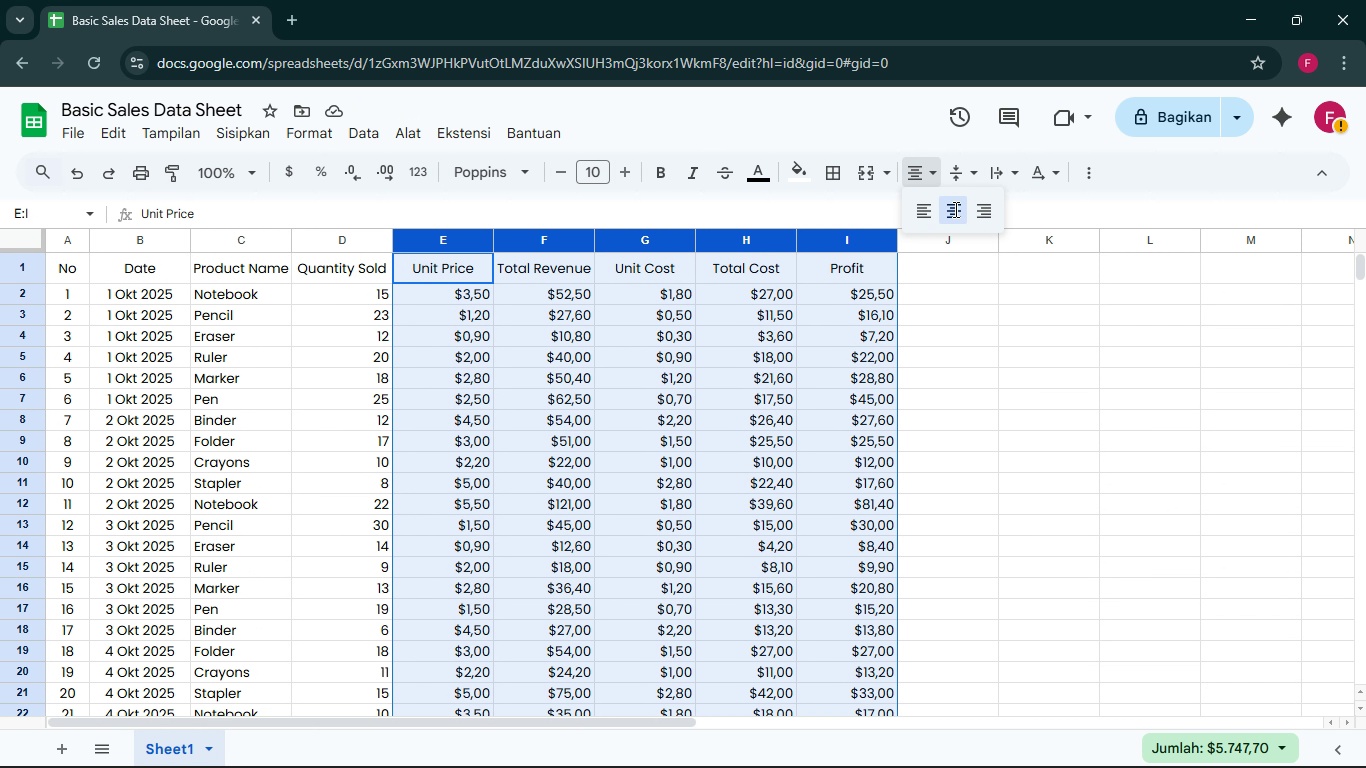 
left_click([954, 209])
 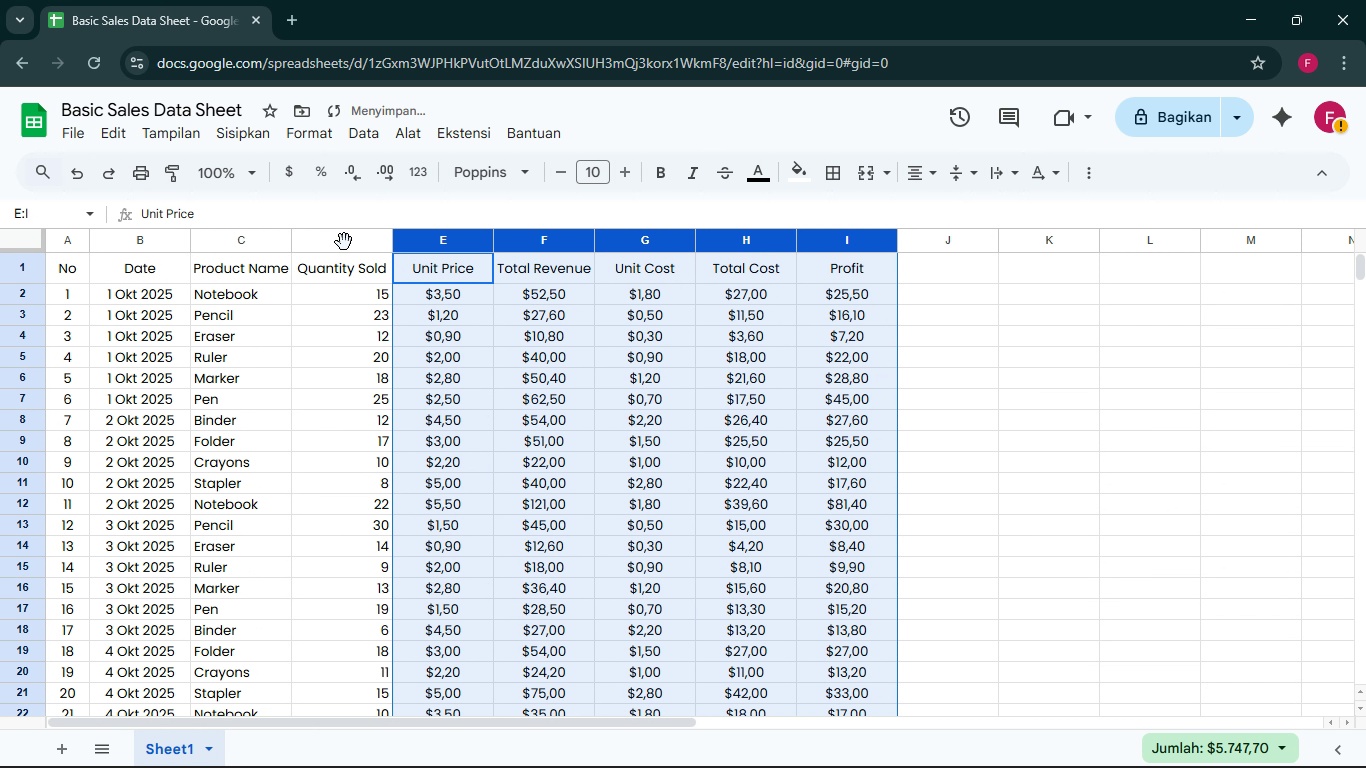 
left_click([344, 242])
 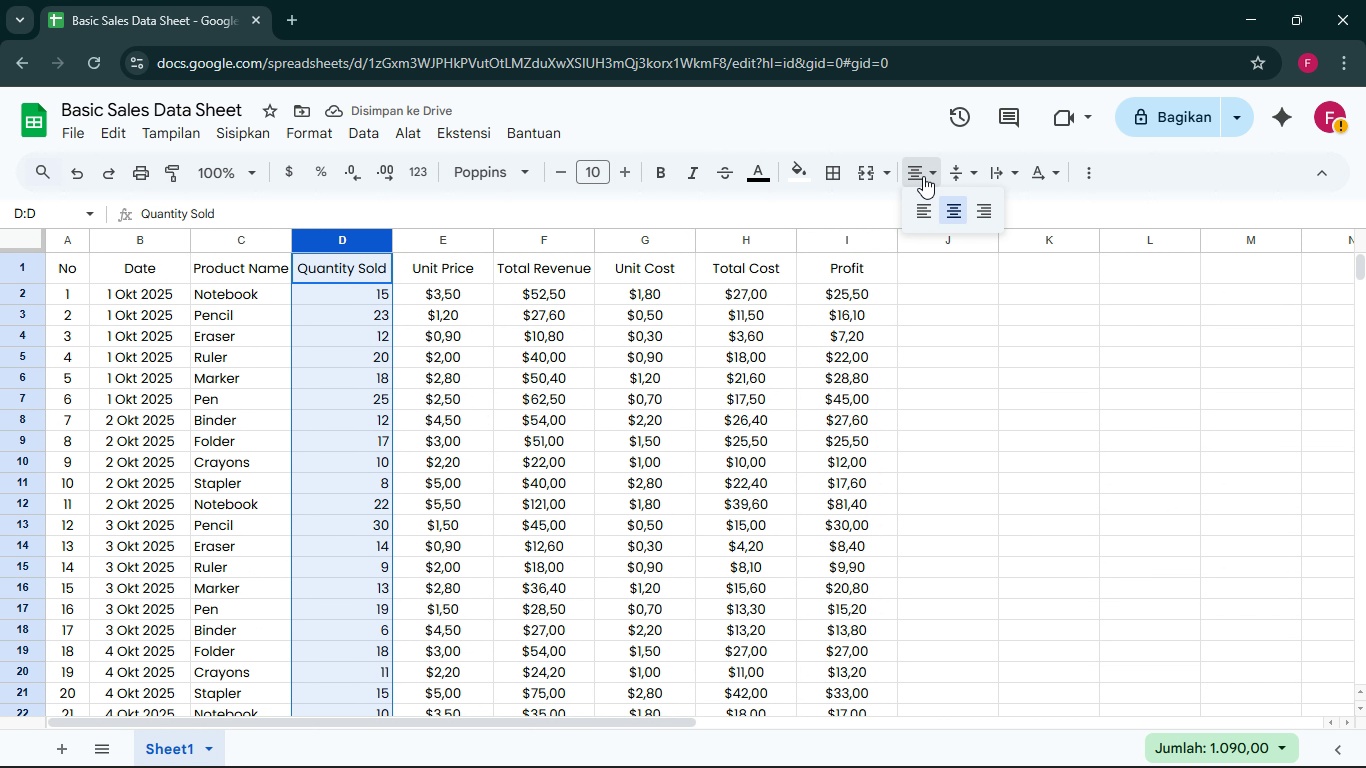 
left_click([923, 176])
 